 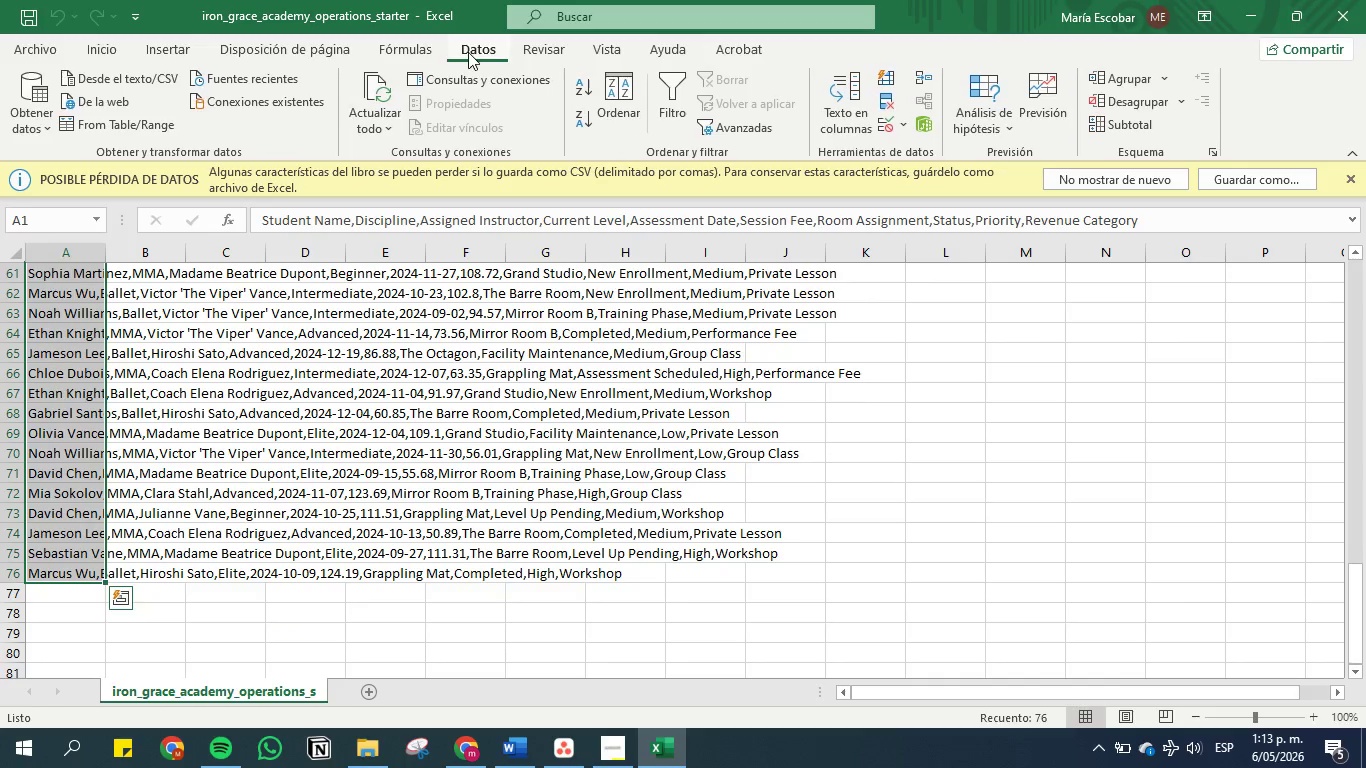 
left_click([848, 106])
 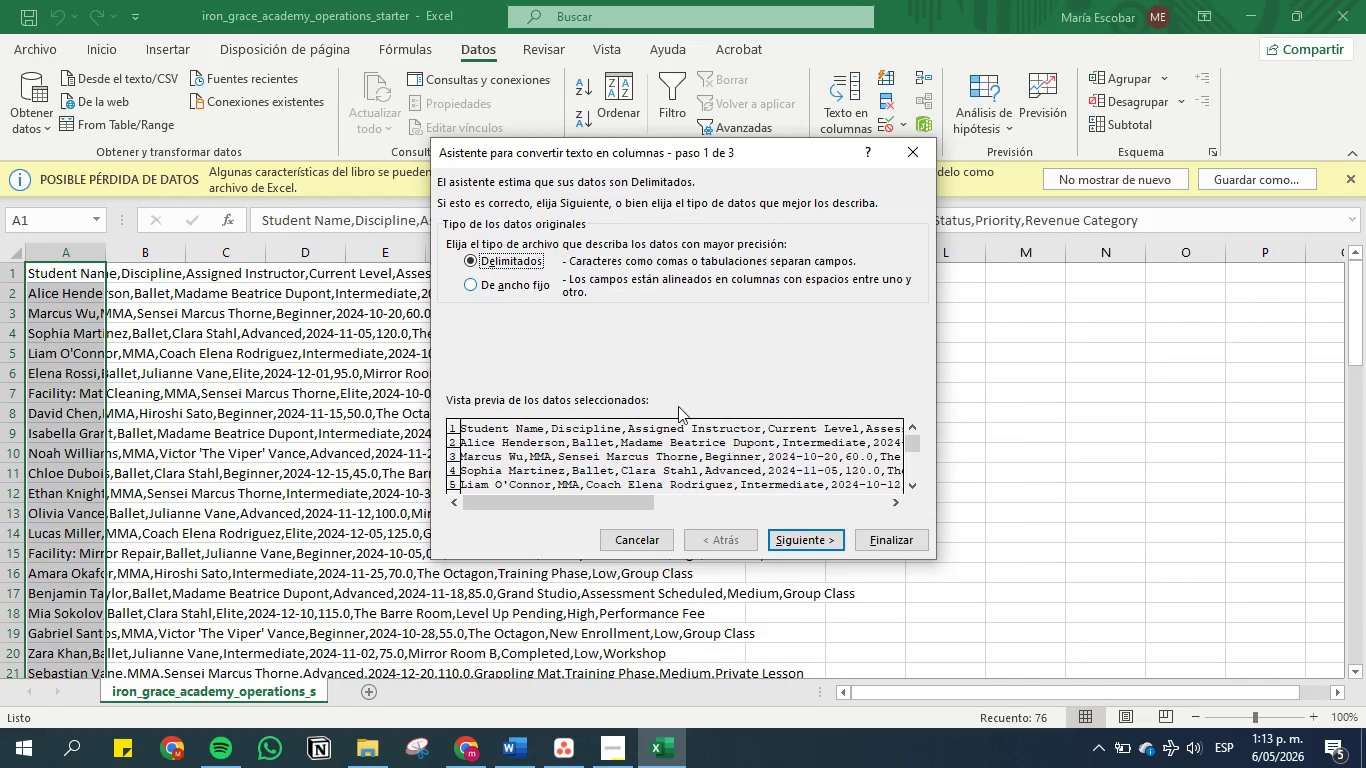 
left_click([783, 538])
 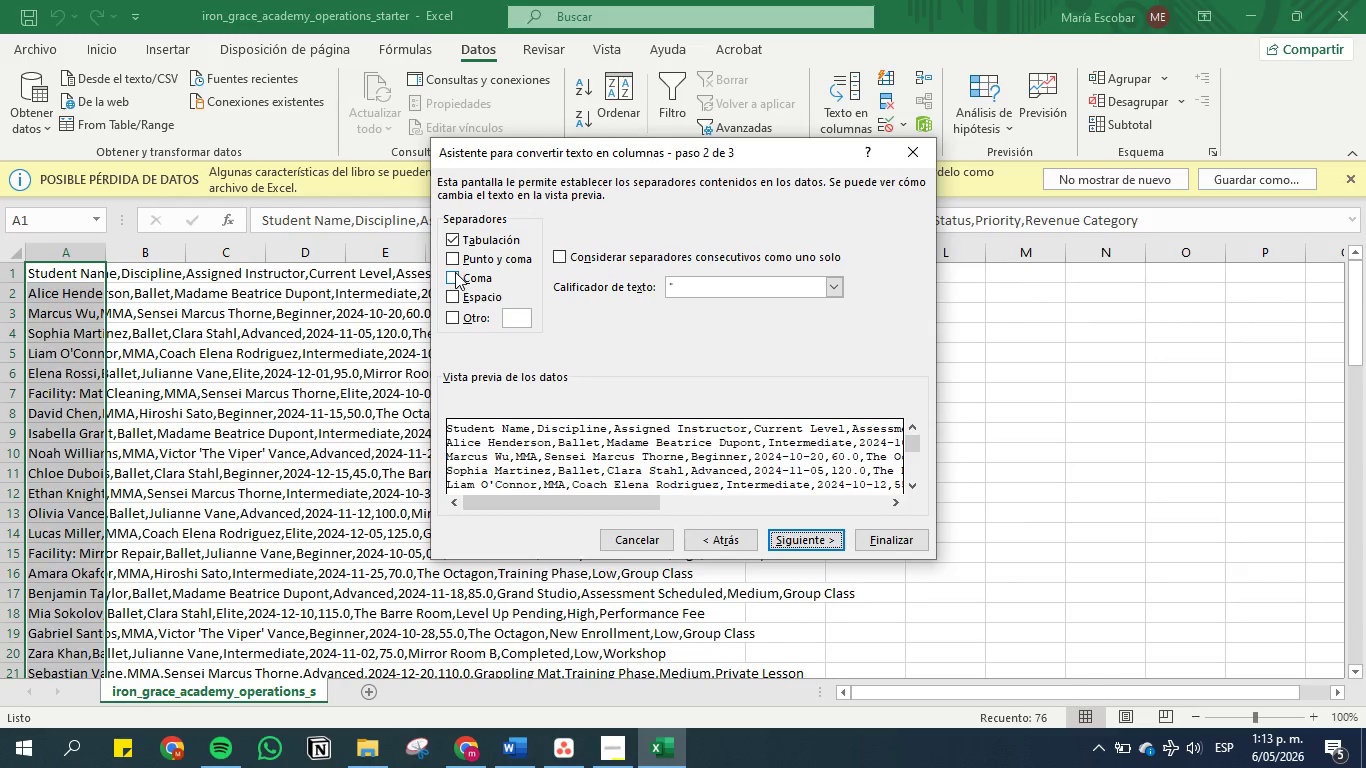 
left_click([454, 276])
 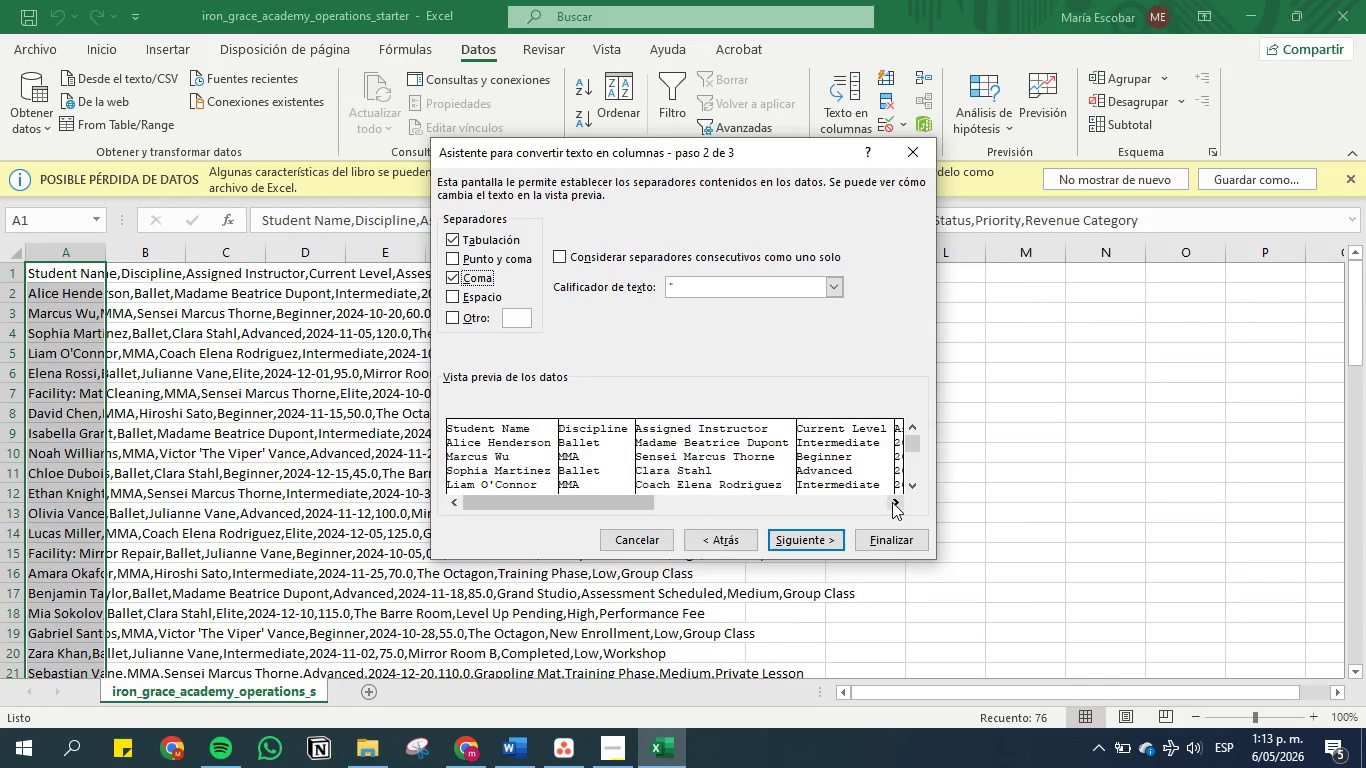 
double_click([898, 503])
 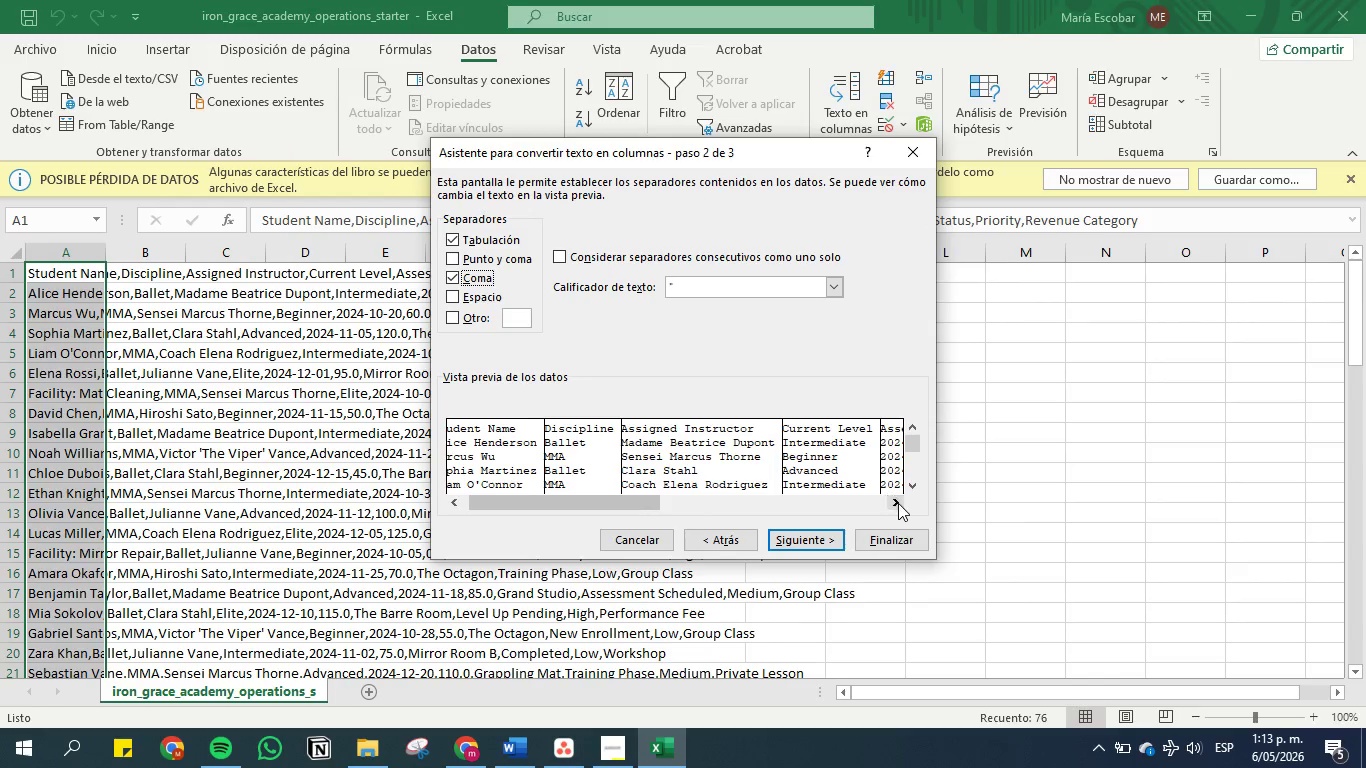 
triple_click([898, 503])
 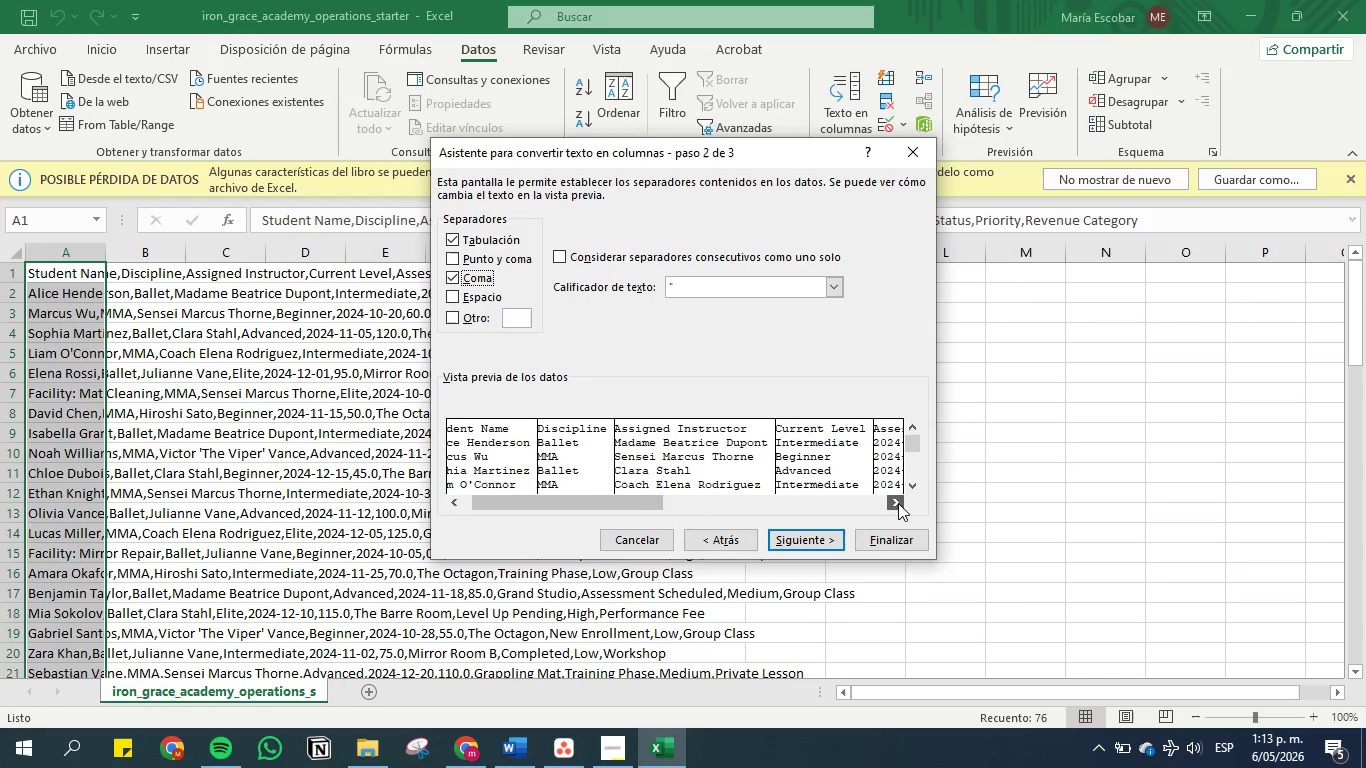 
triple_click([898, 503])
 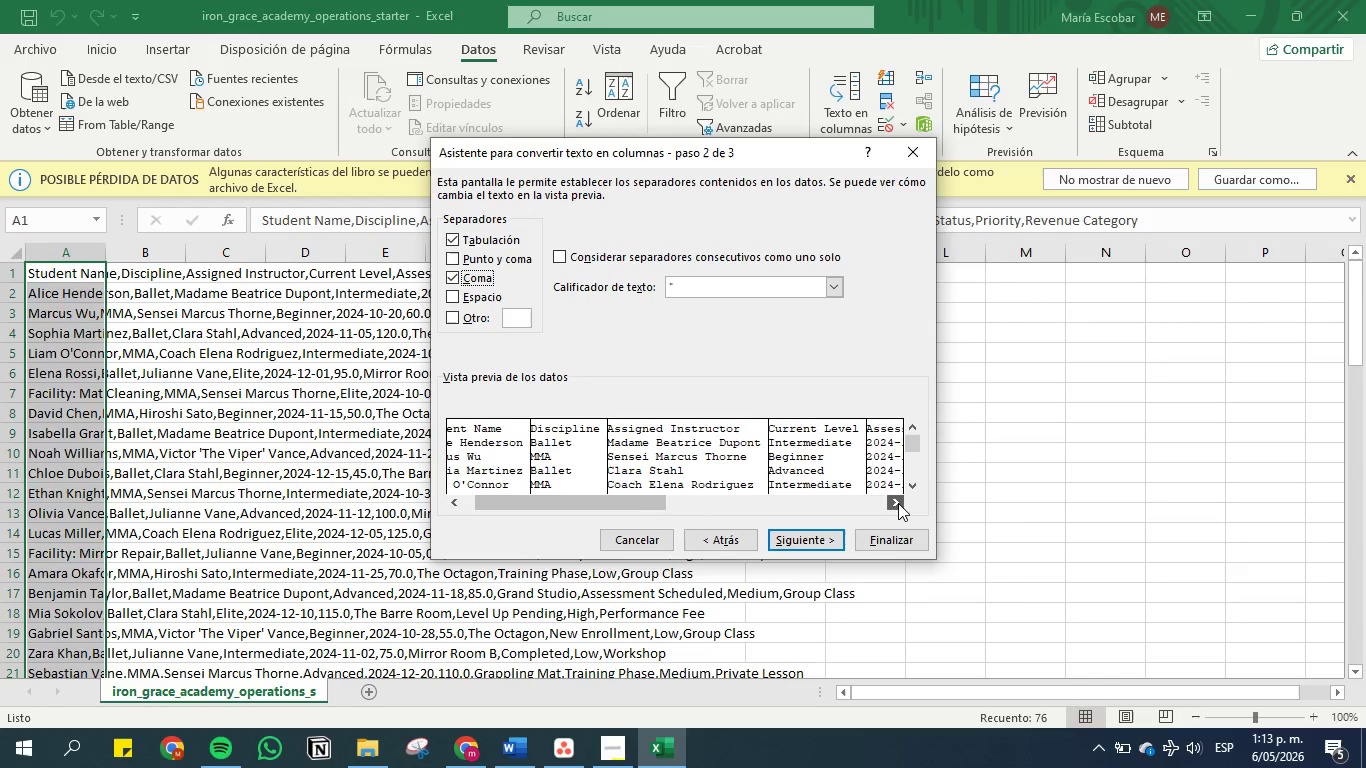 
triple_click([898, 503])
 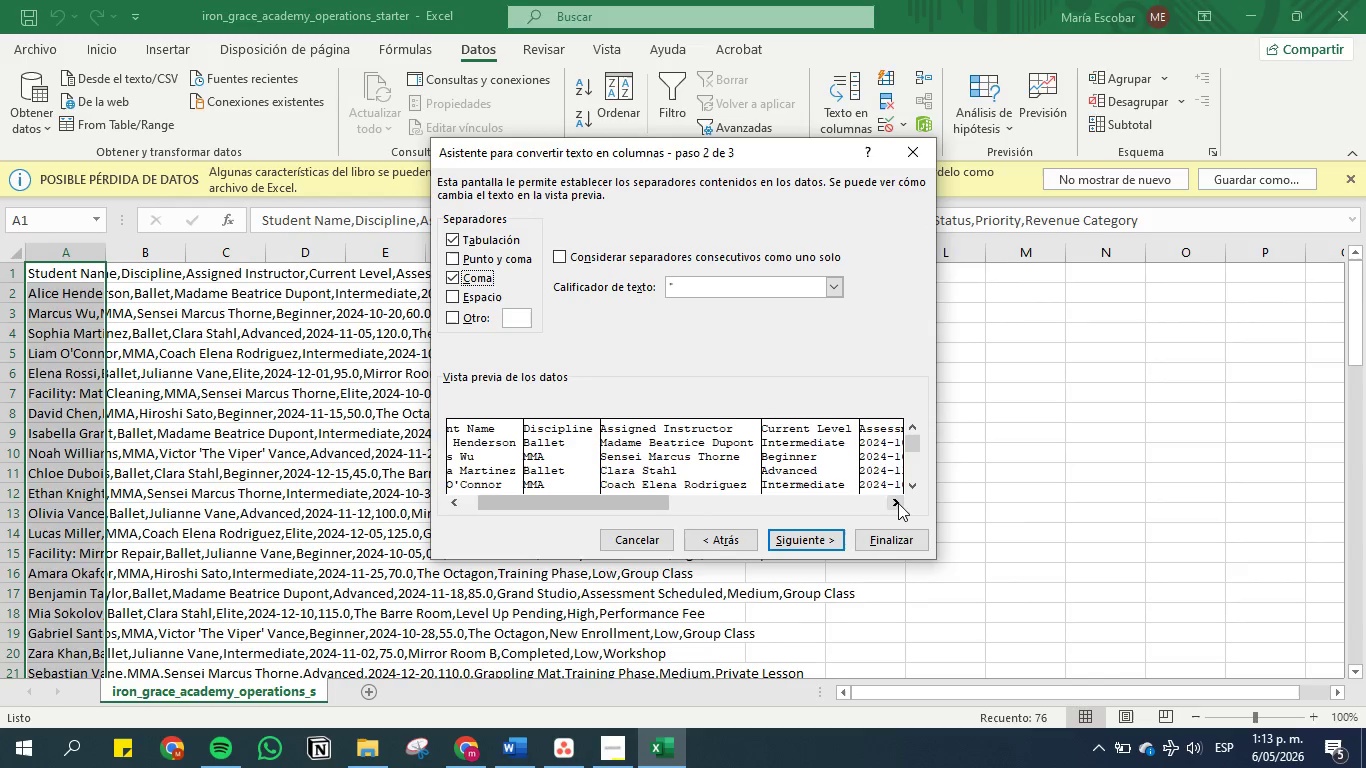 
triple_click([898, 503])
 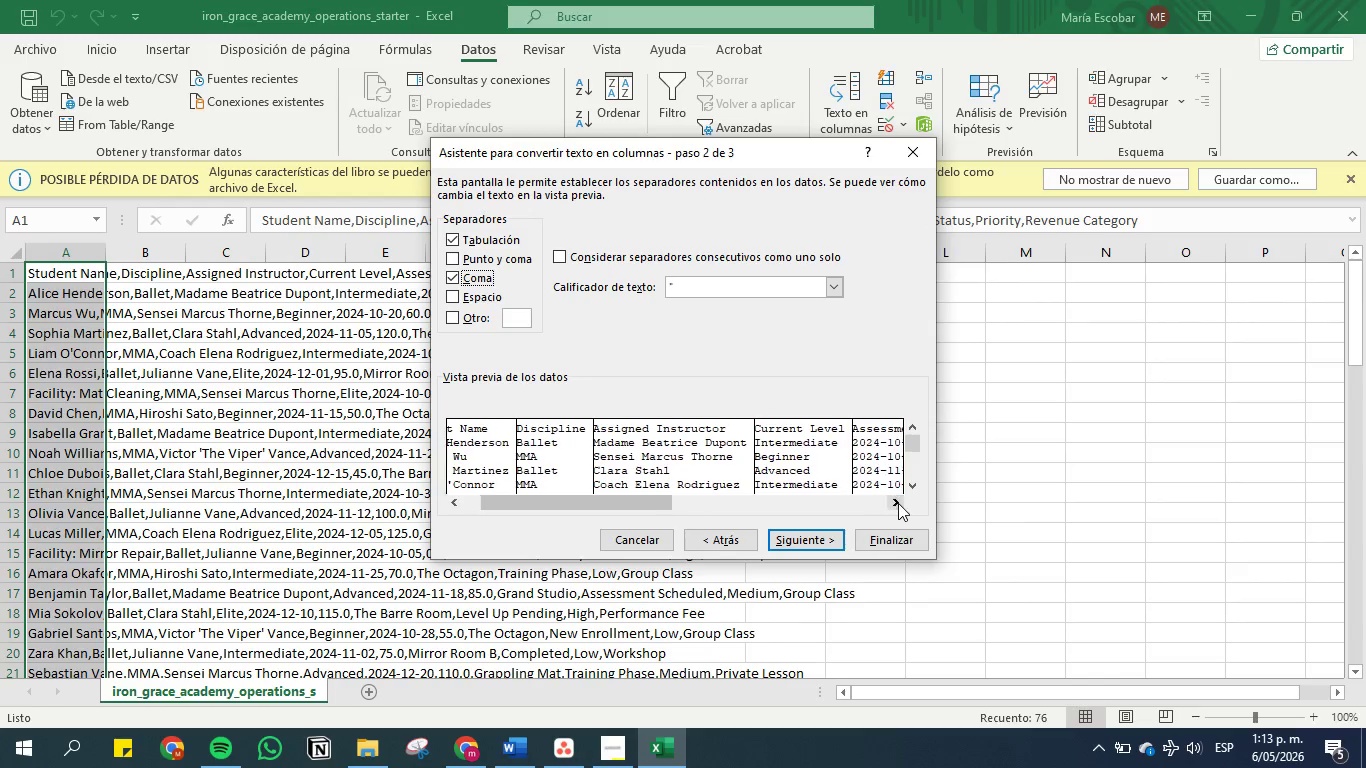 
triple_click([898, 503])
 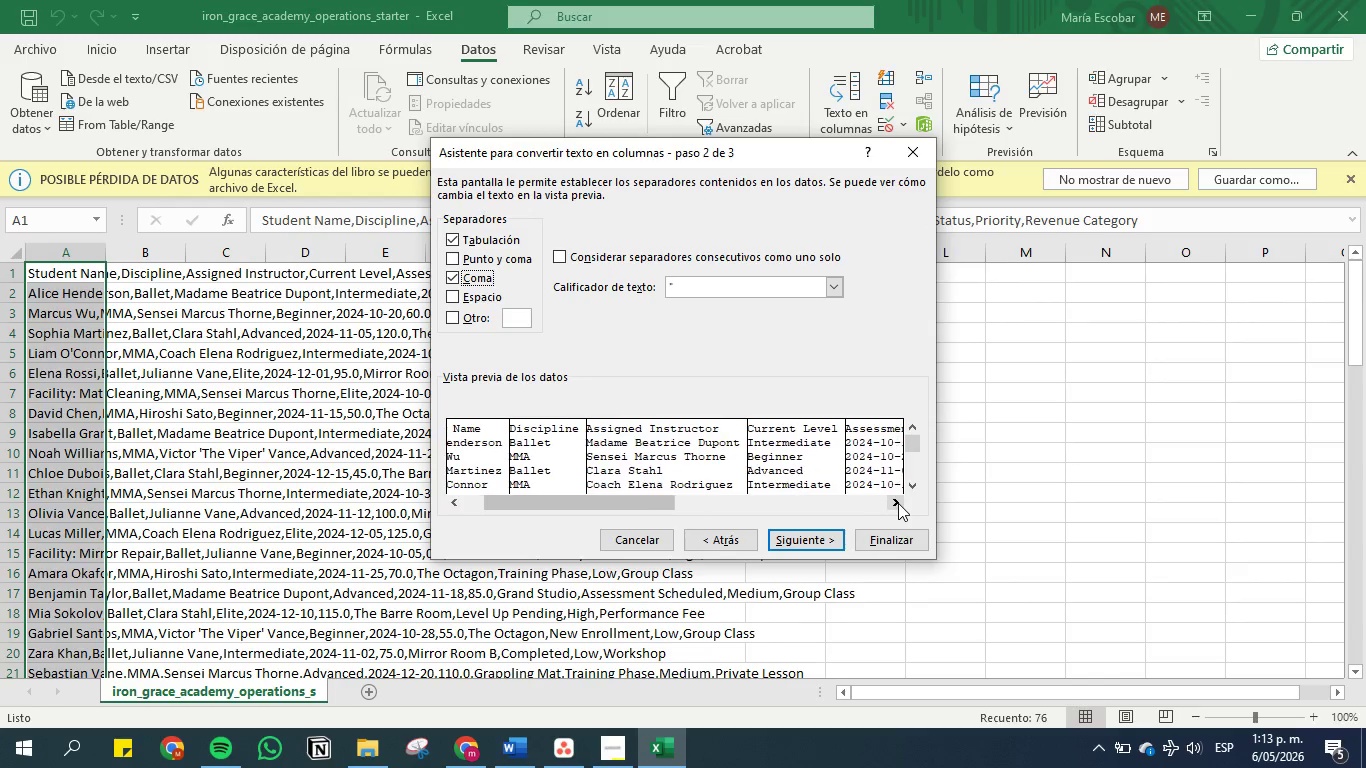 
triple_click([898, 503])
 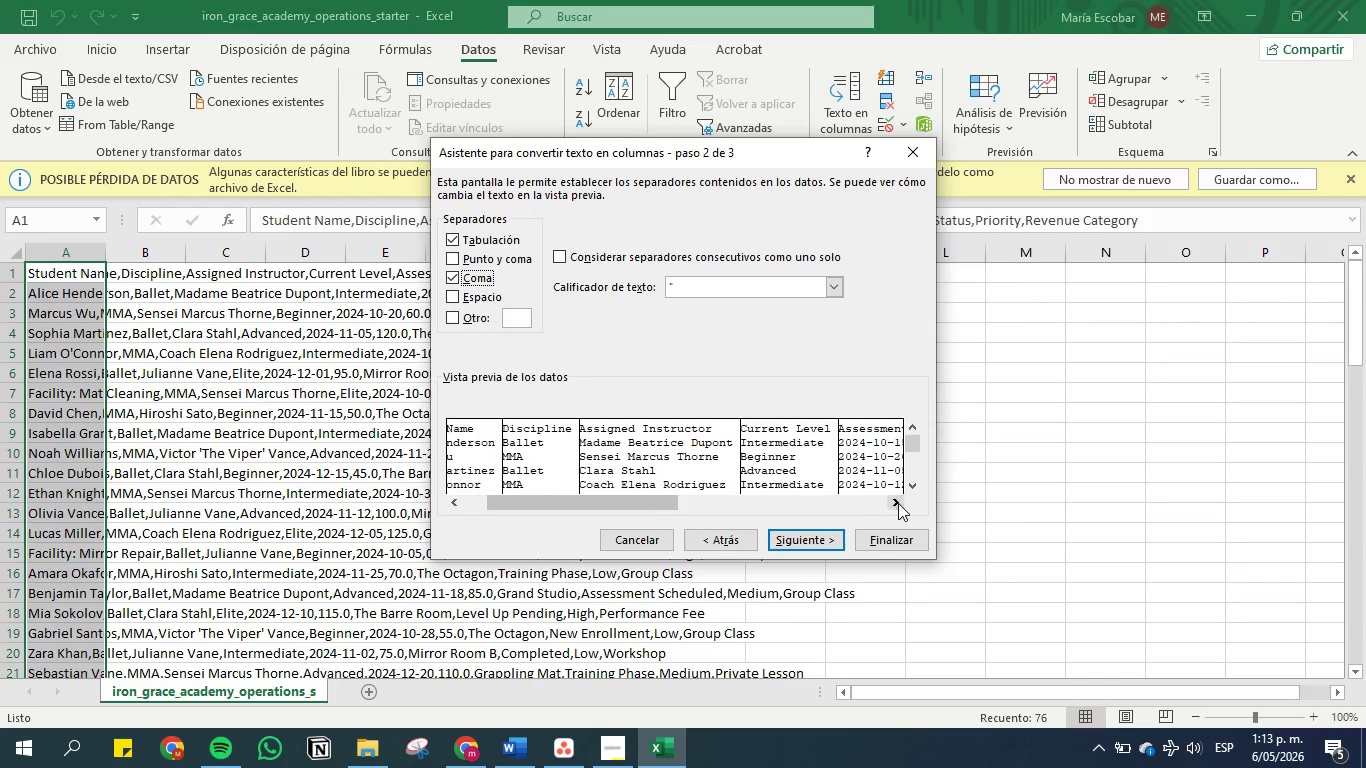 
triple_click([898, 503])
 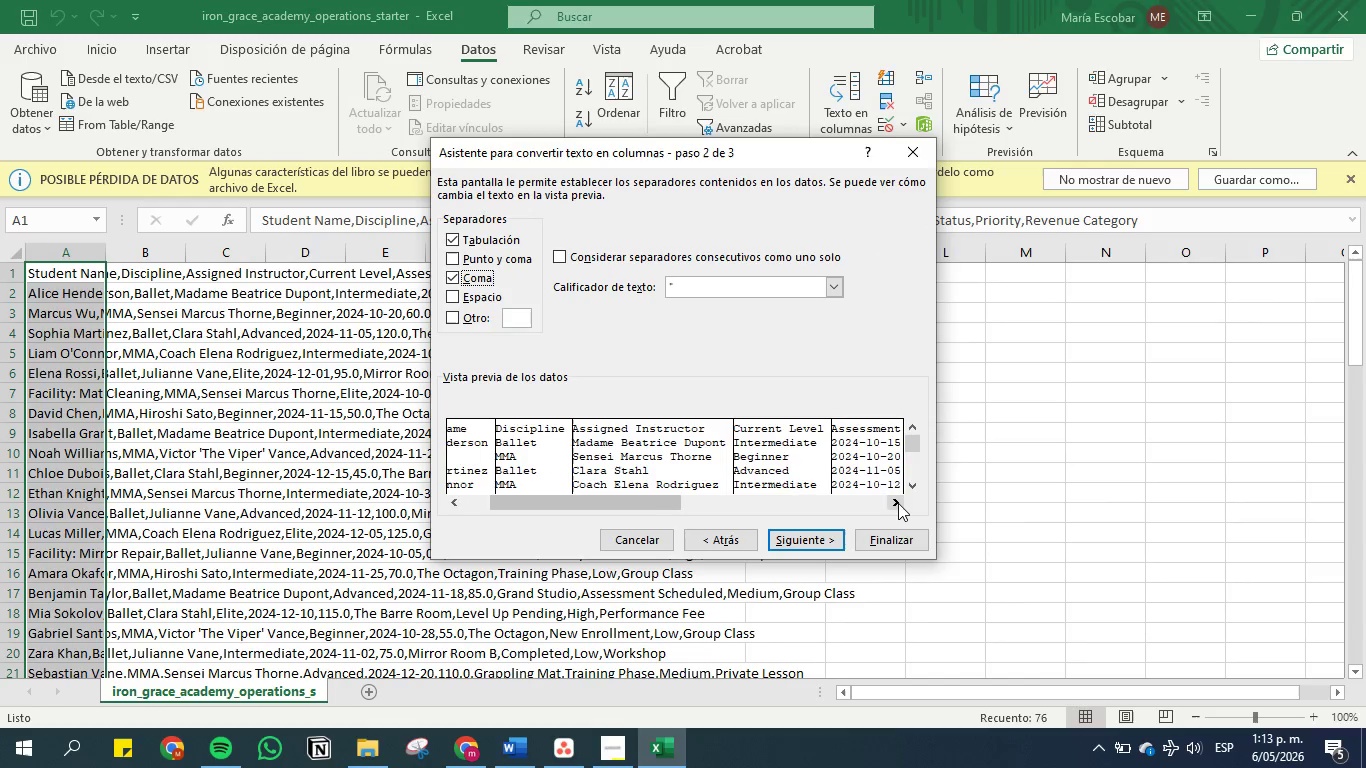 
triple_click([898, 503])
 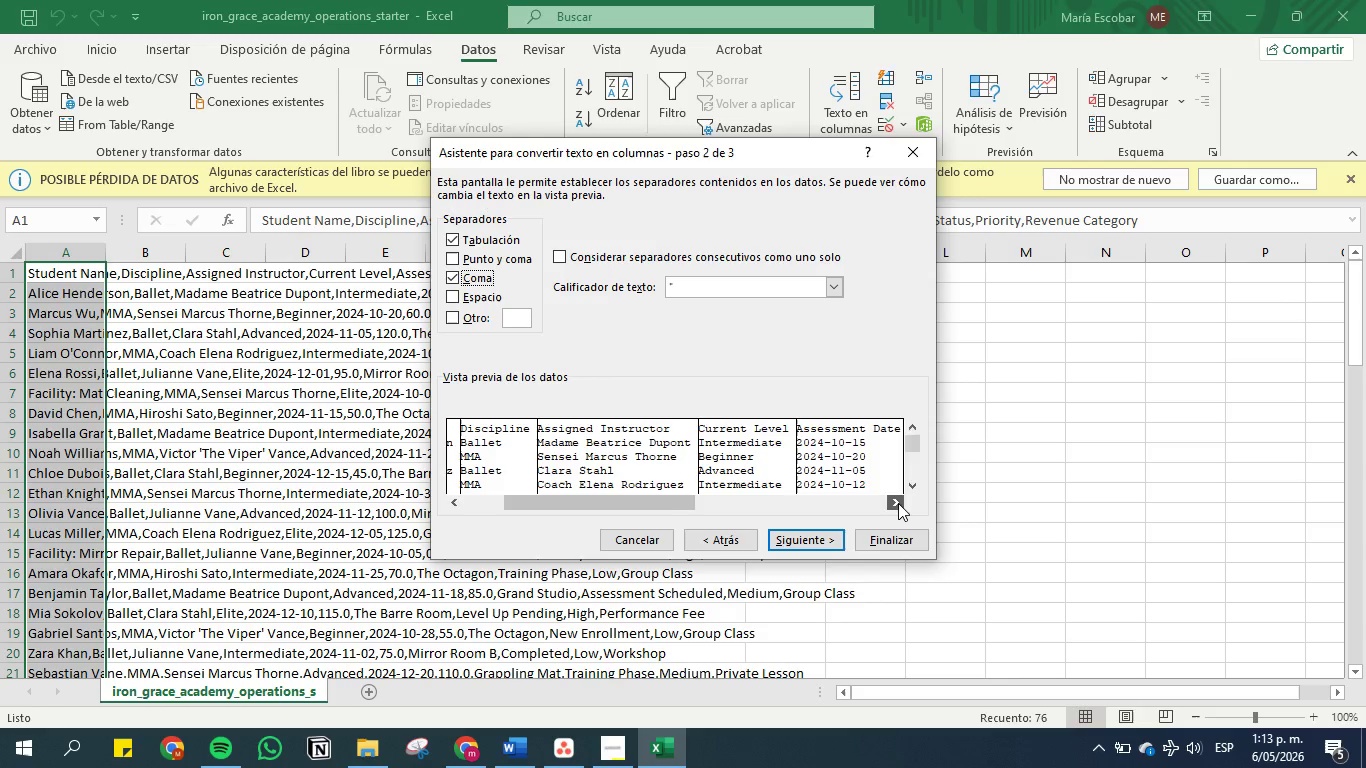 
triple_click([898, 503])
 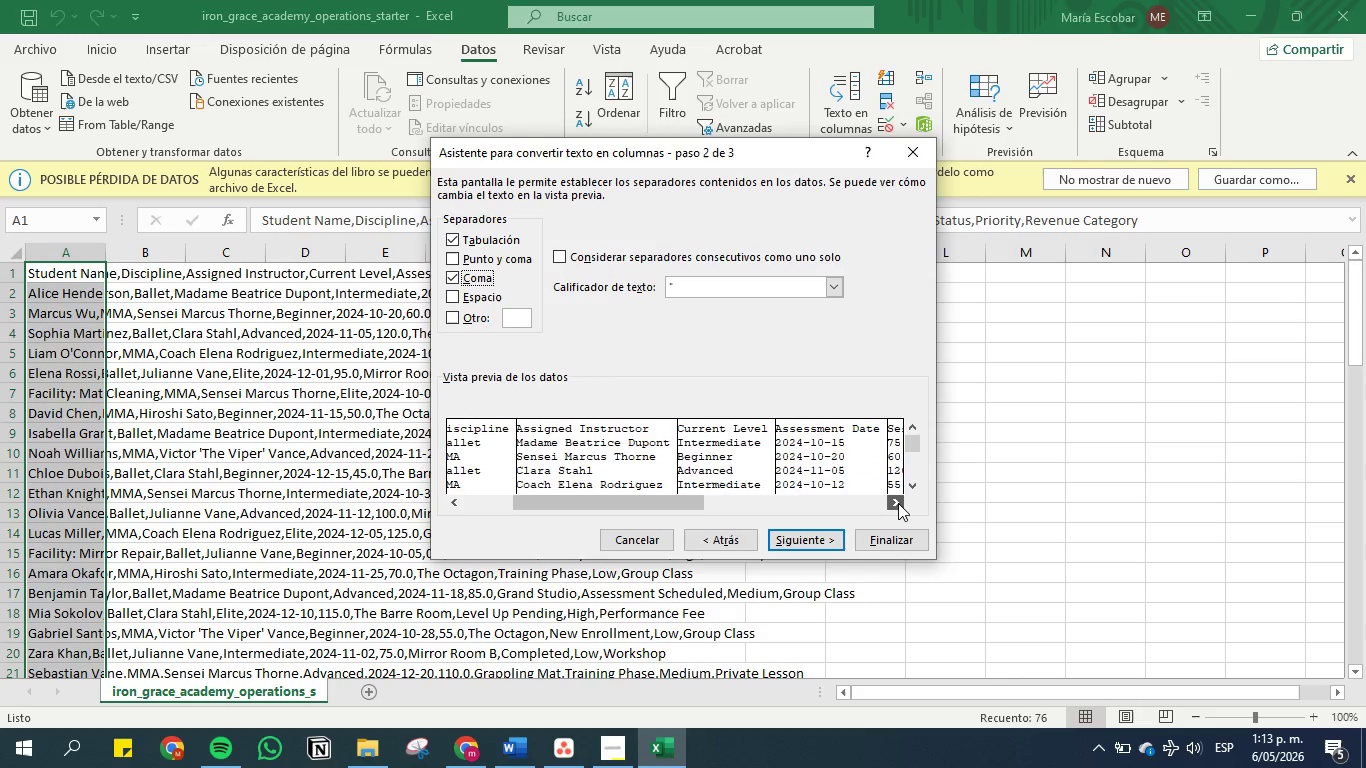 
double_click([898, 503])
 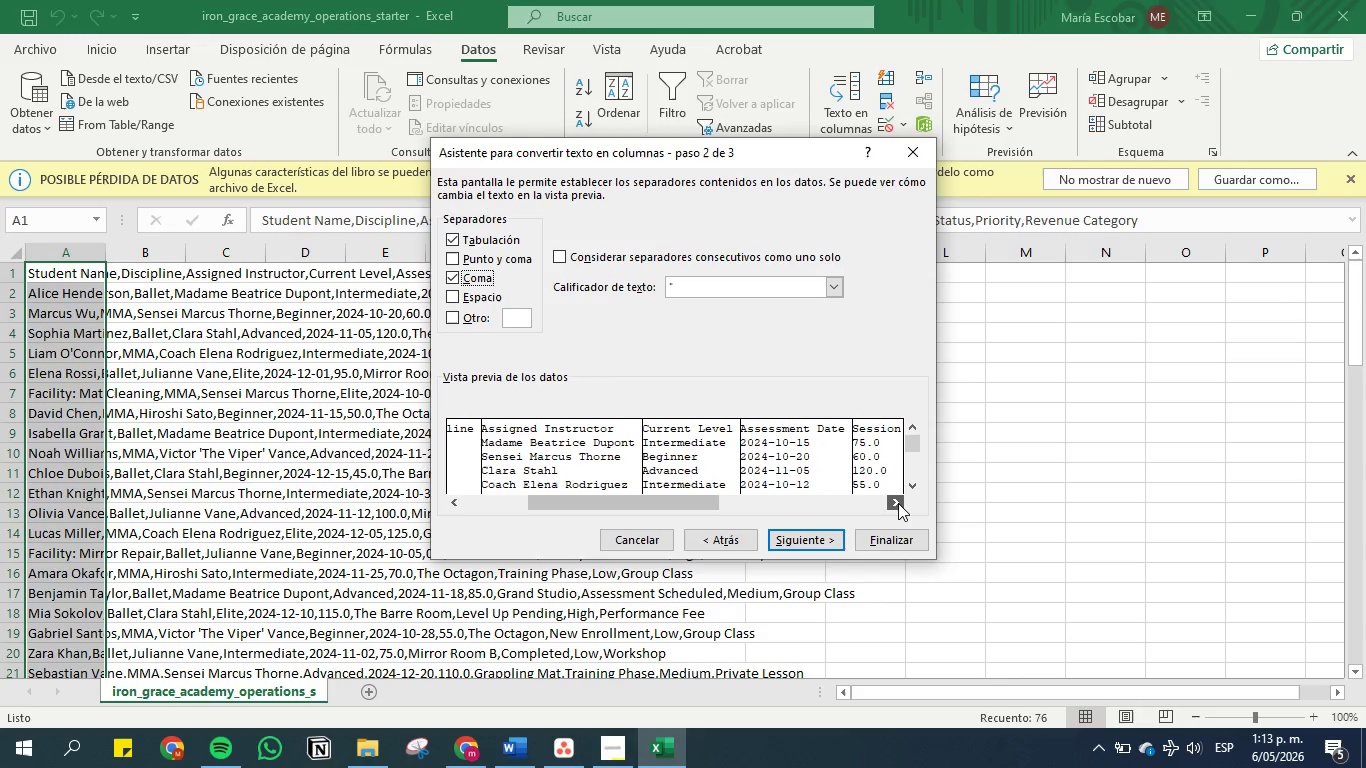 
triple_click([898, 503])
 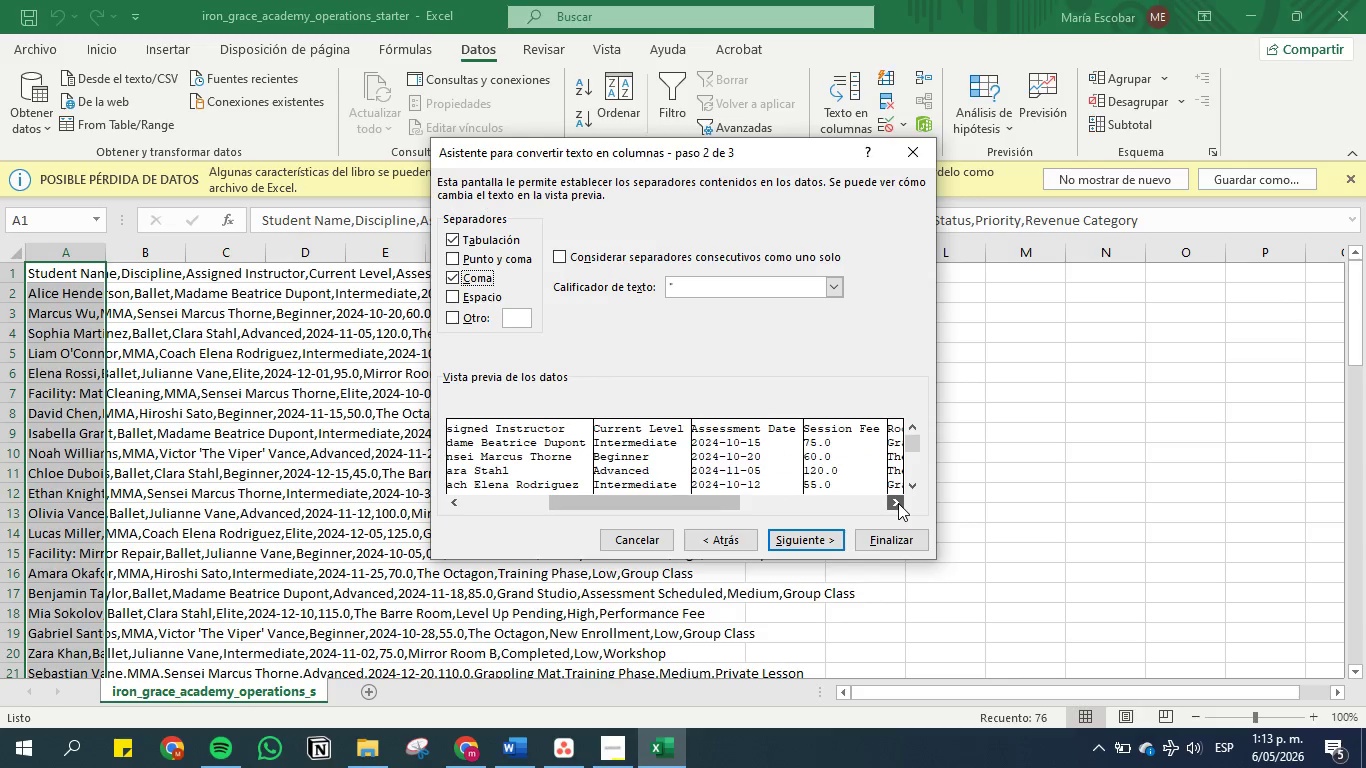 
left_click([898, 503])
 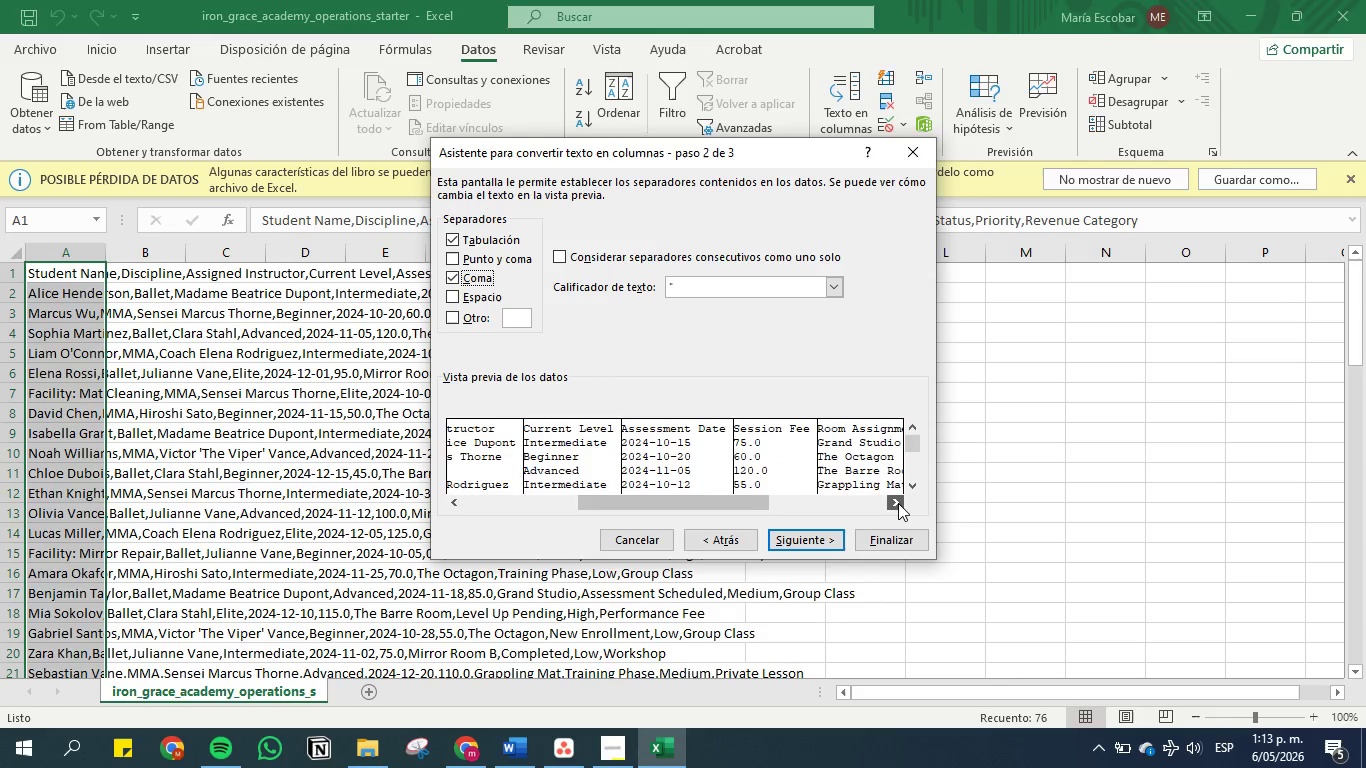 
left_click([898, 503])
 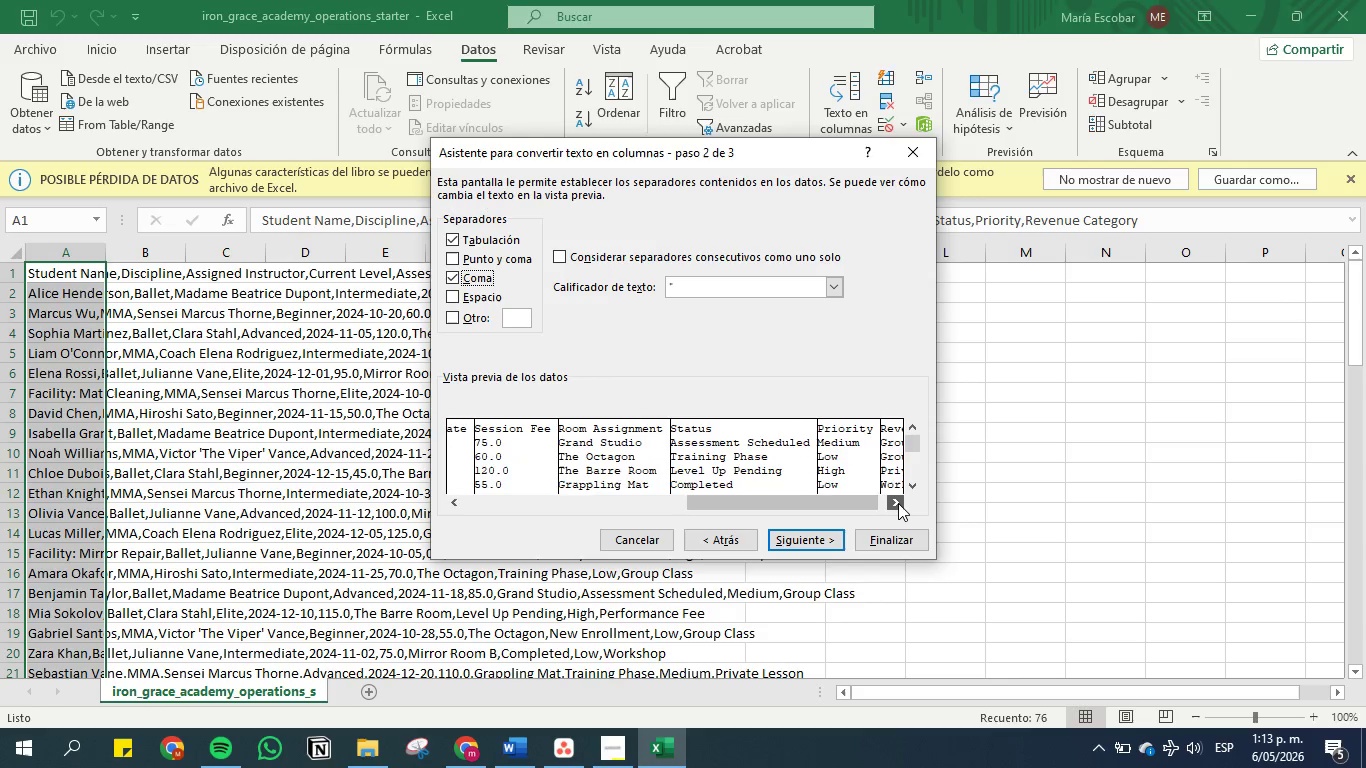 
left_click([898, 503])
 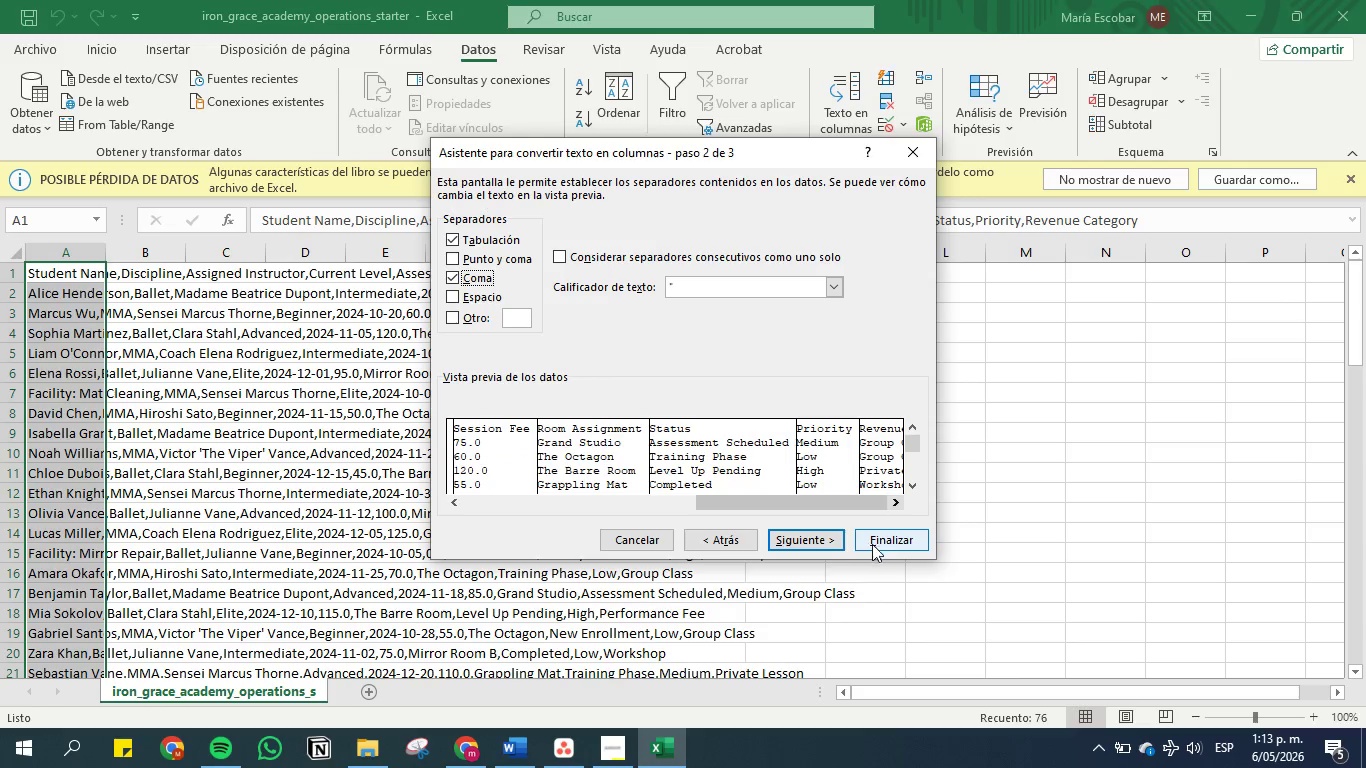 
left_click([887, 544])
 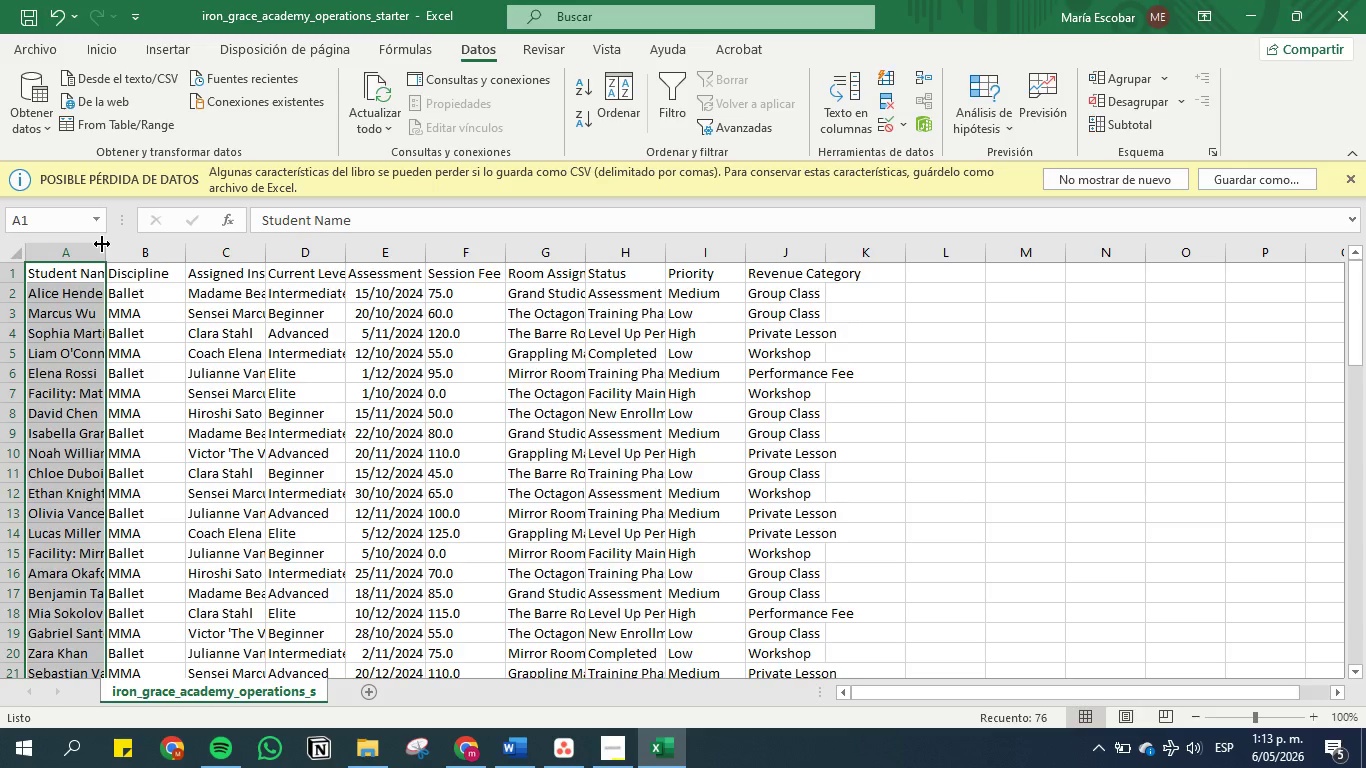 
double_click([111, 253])
 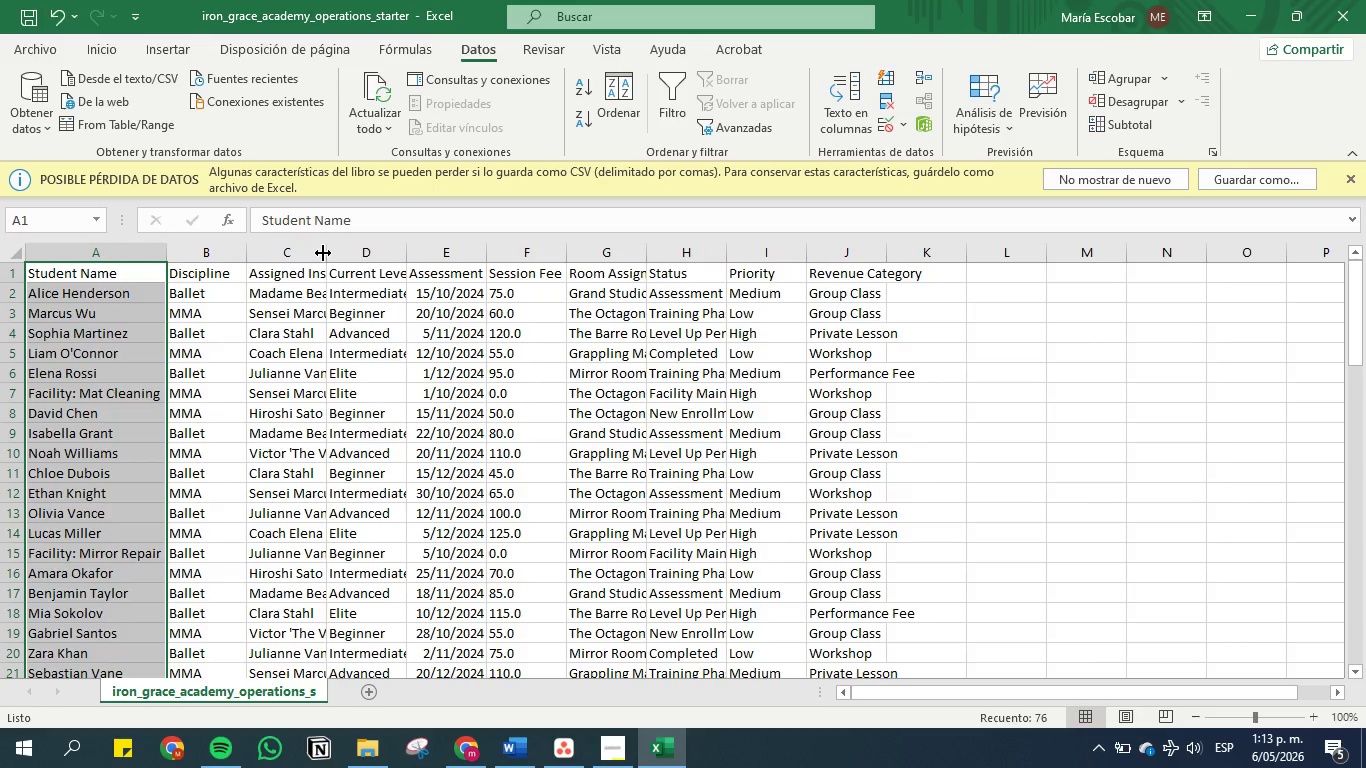 
double_click([326, 253])
 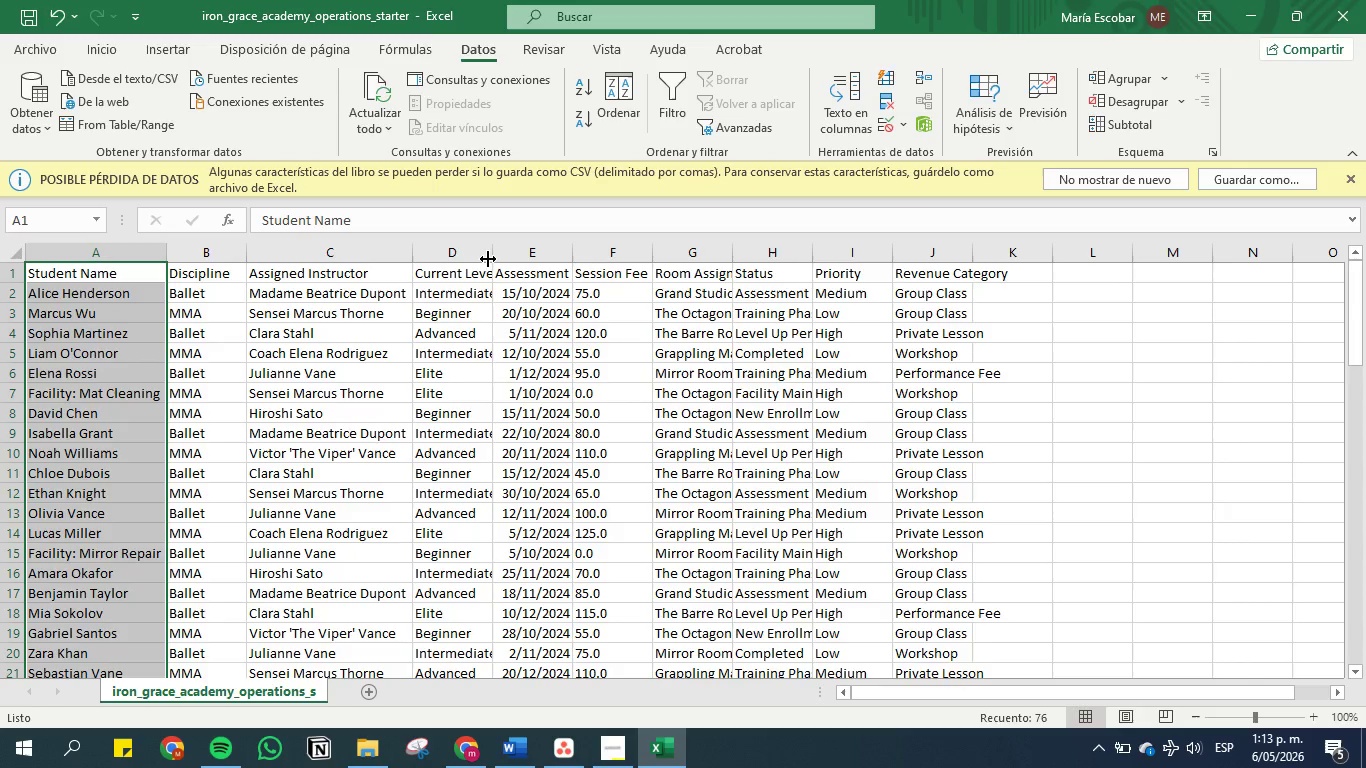 
double_click([494, 257])
 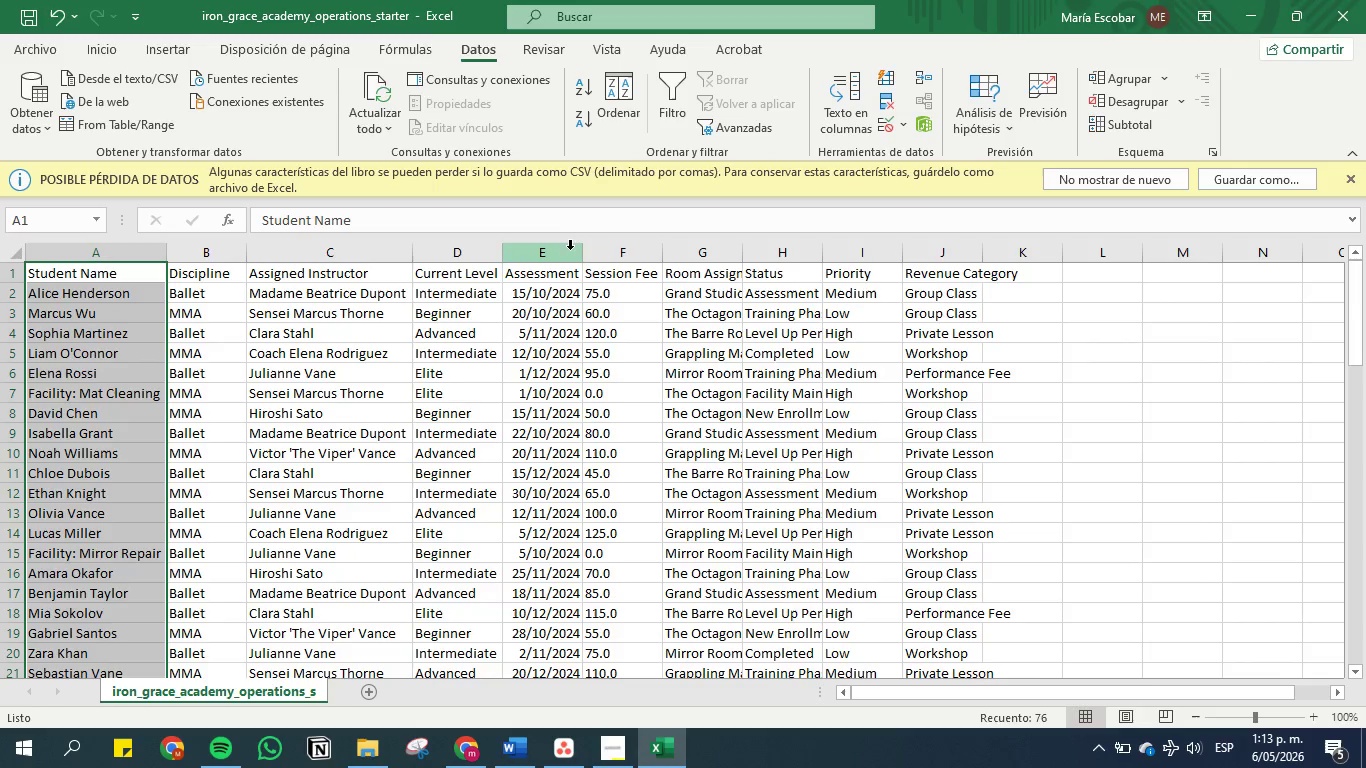 
double_click([580, 249])
 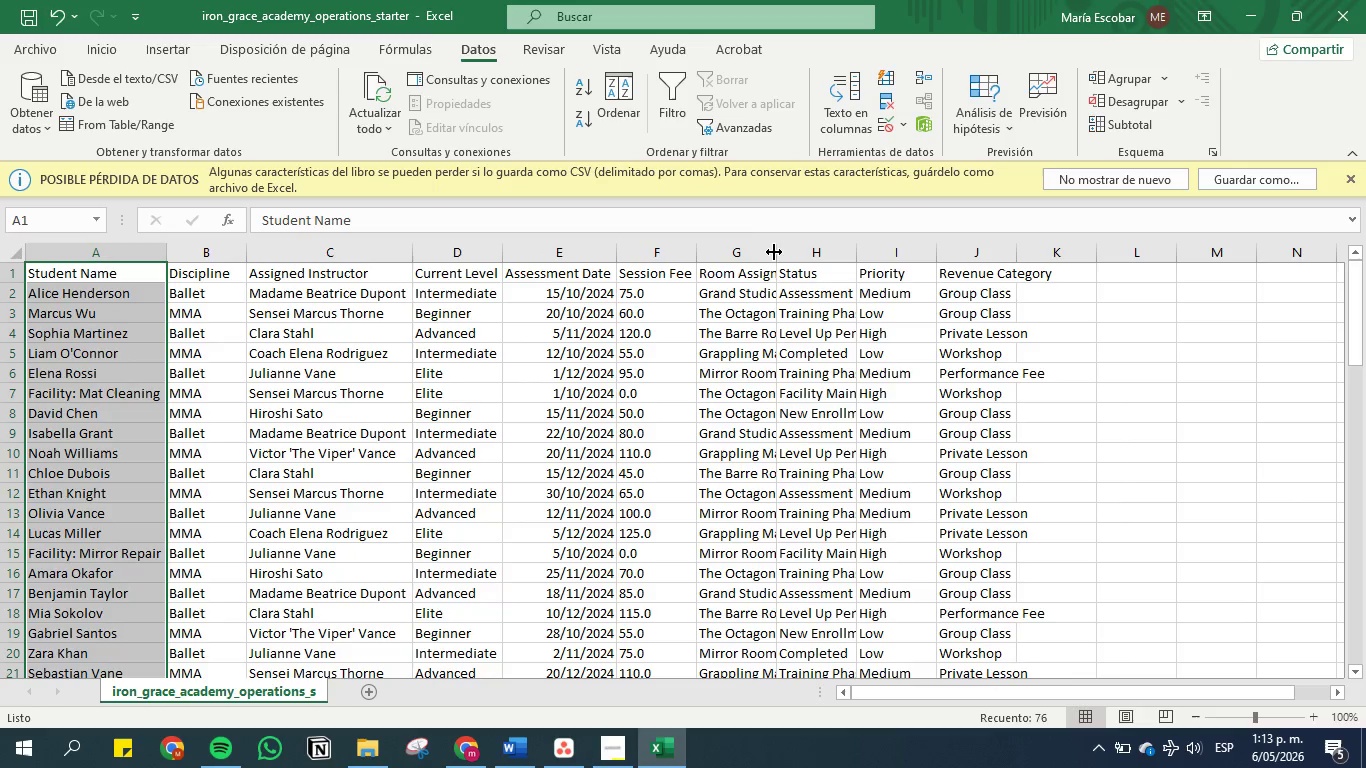 
double_click([780, 253])
 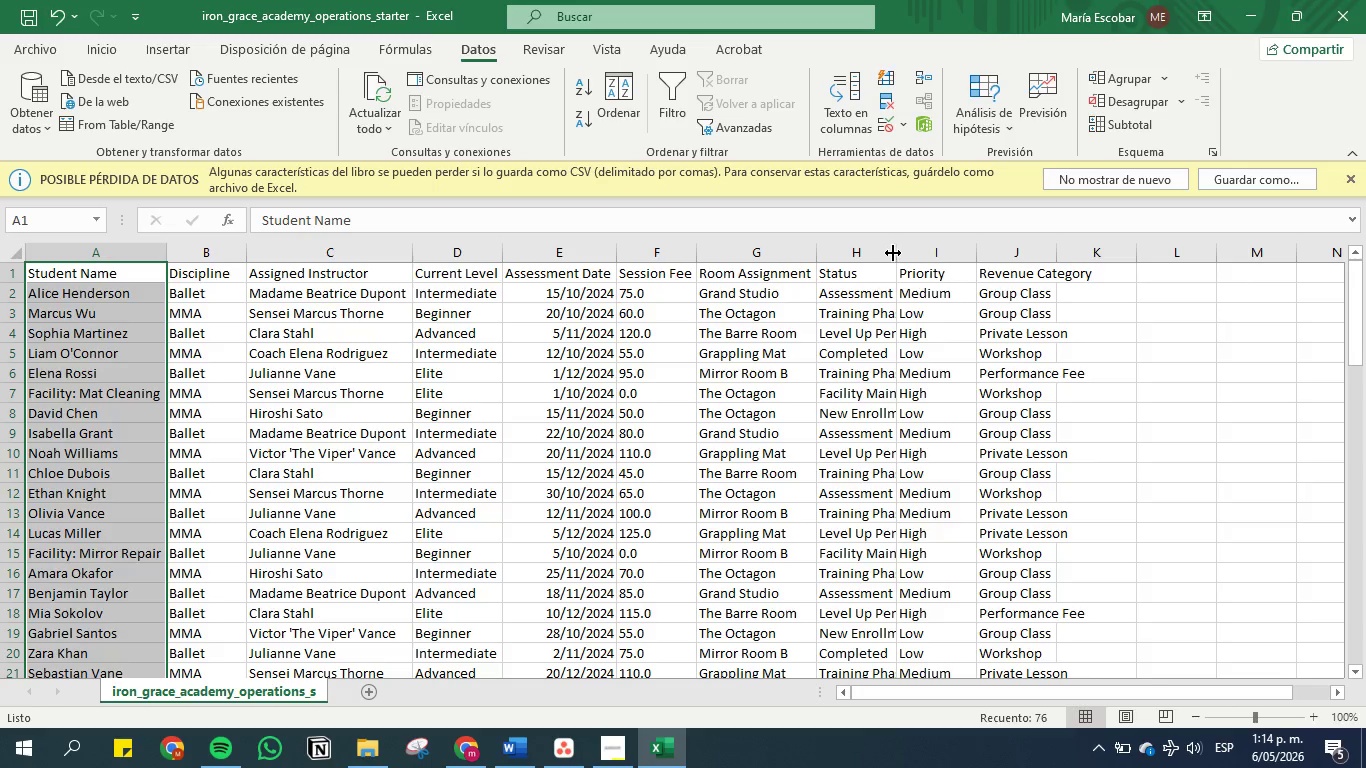 
left_click([897, 253])
 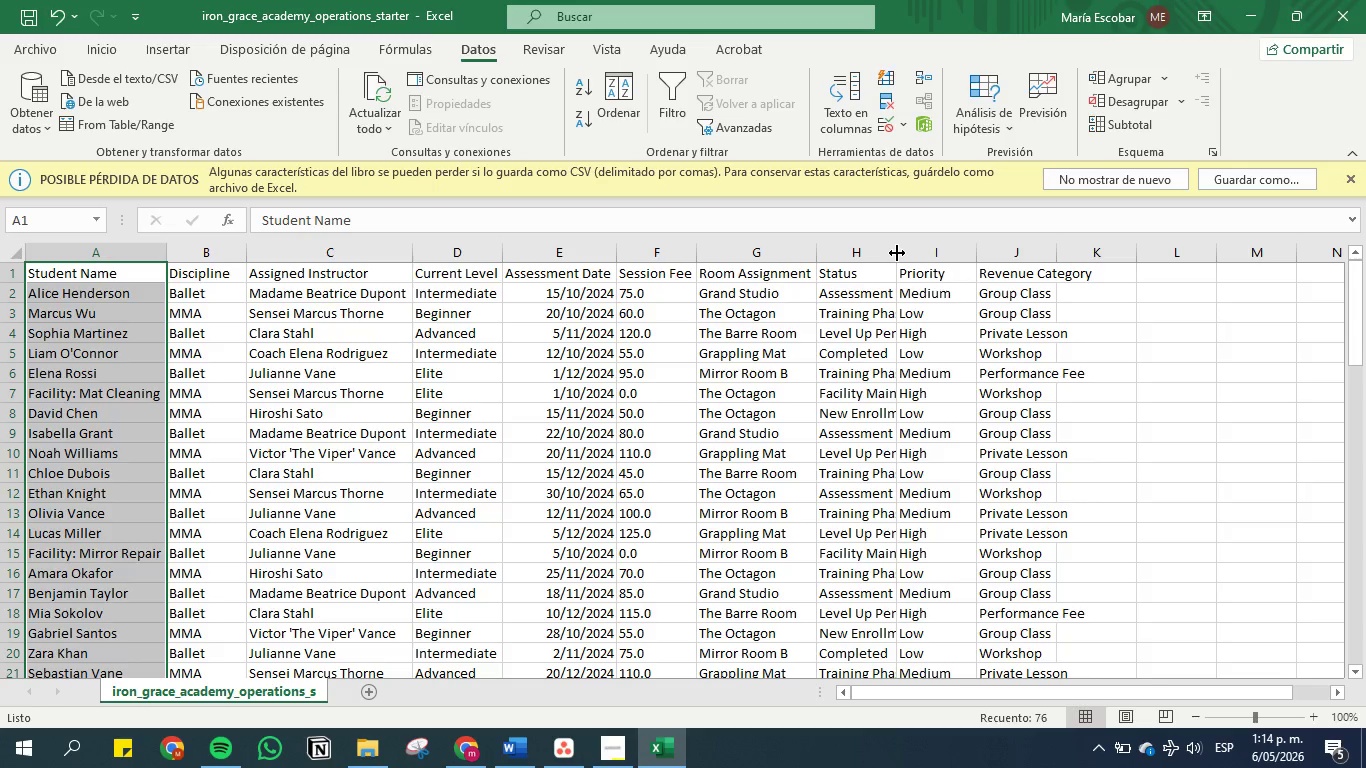 
left_click([897, 253])
 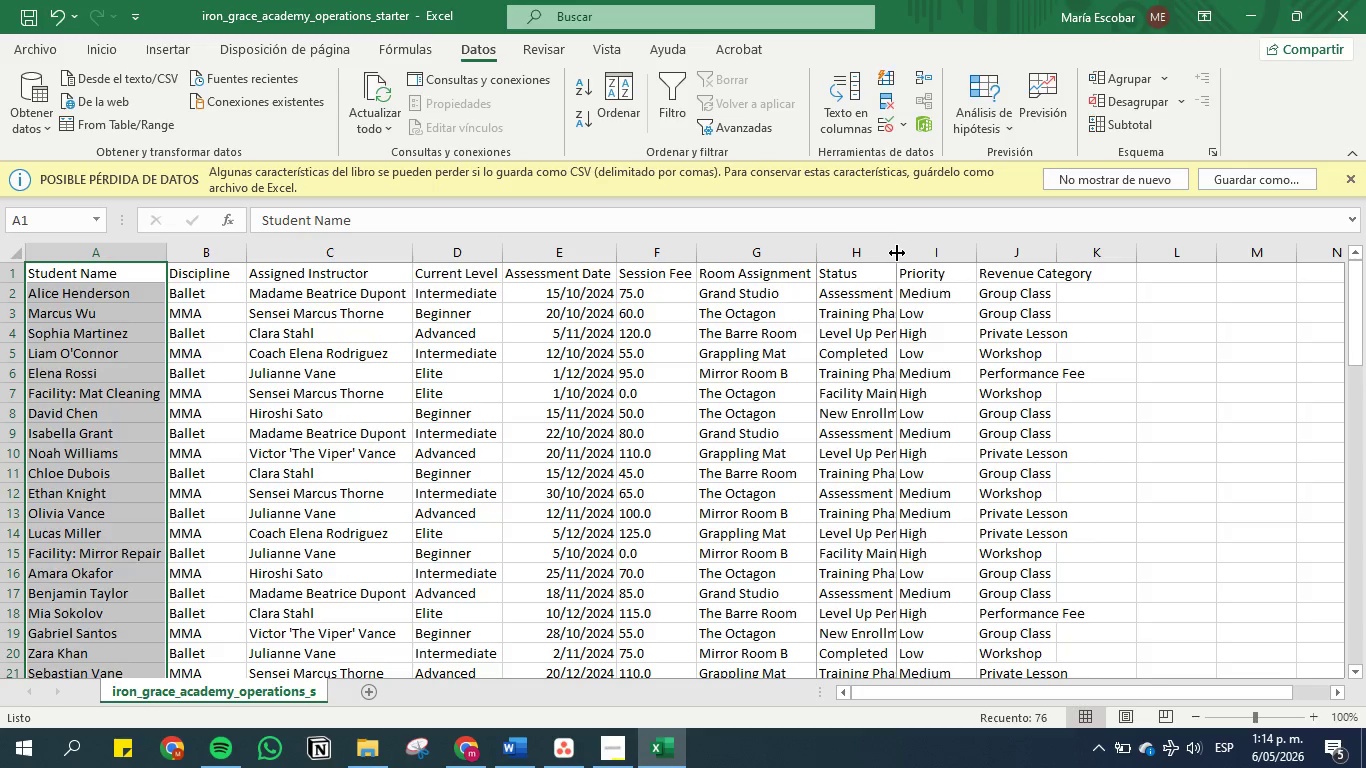 
double_click([897, 253])
 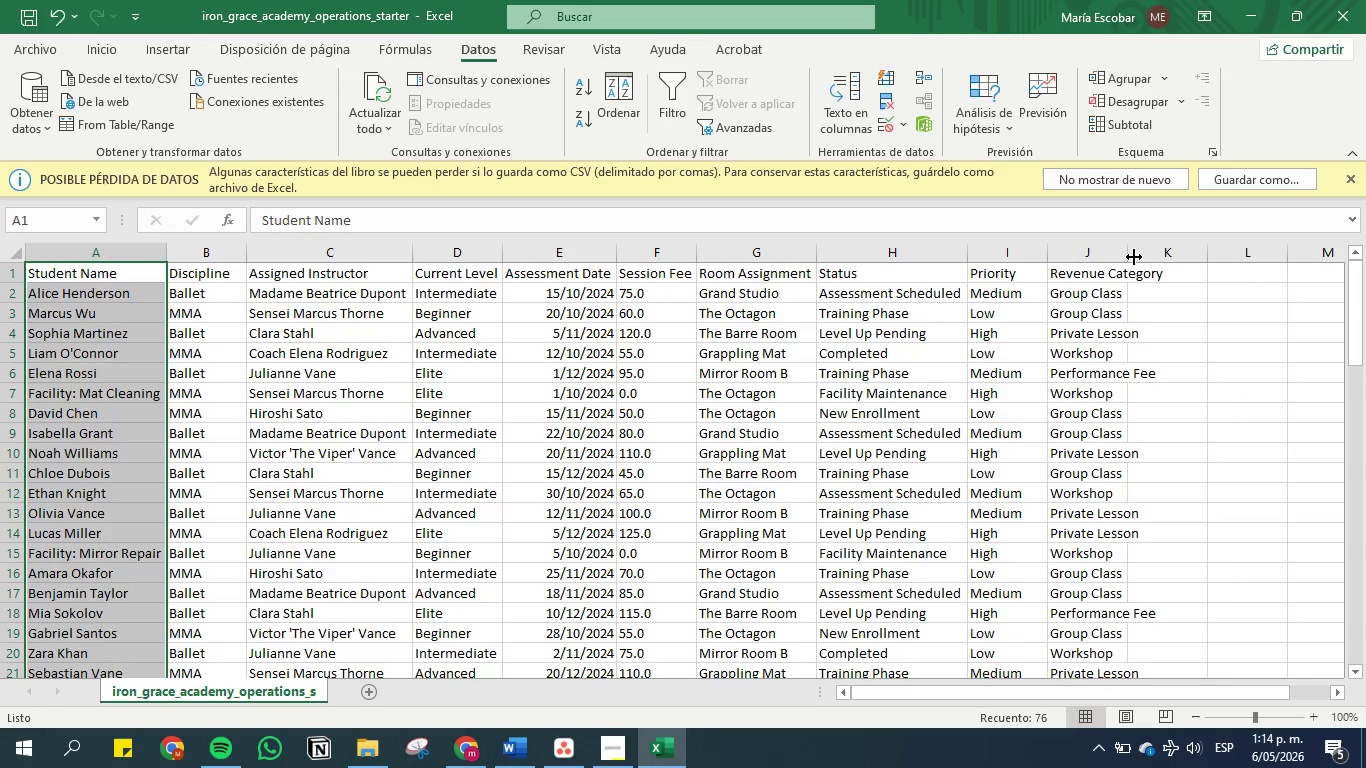 
double_click([1129, 257])
 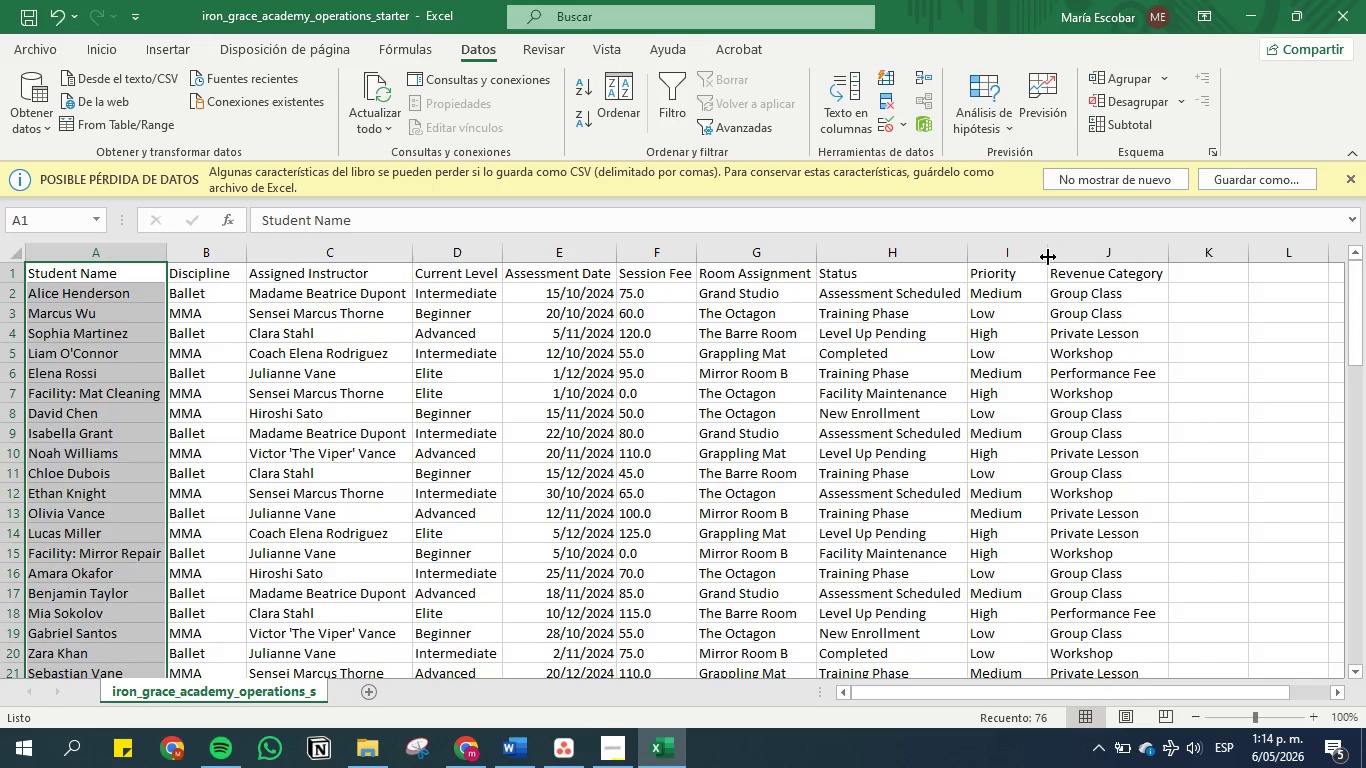 
double_click([1048, 257])
 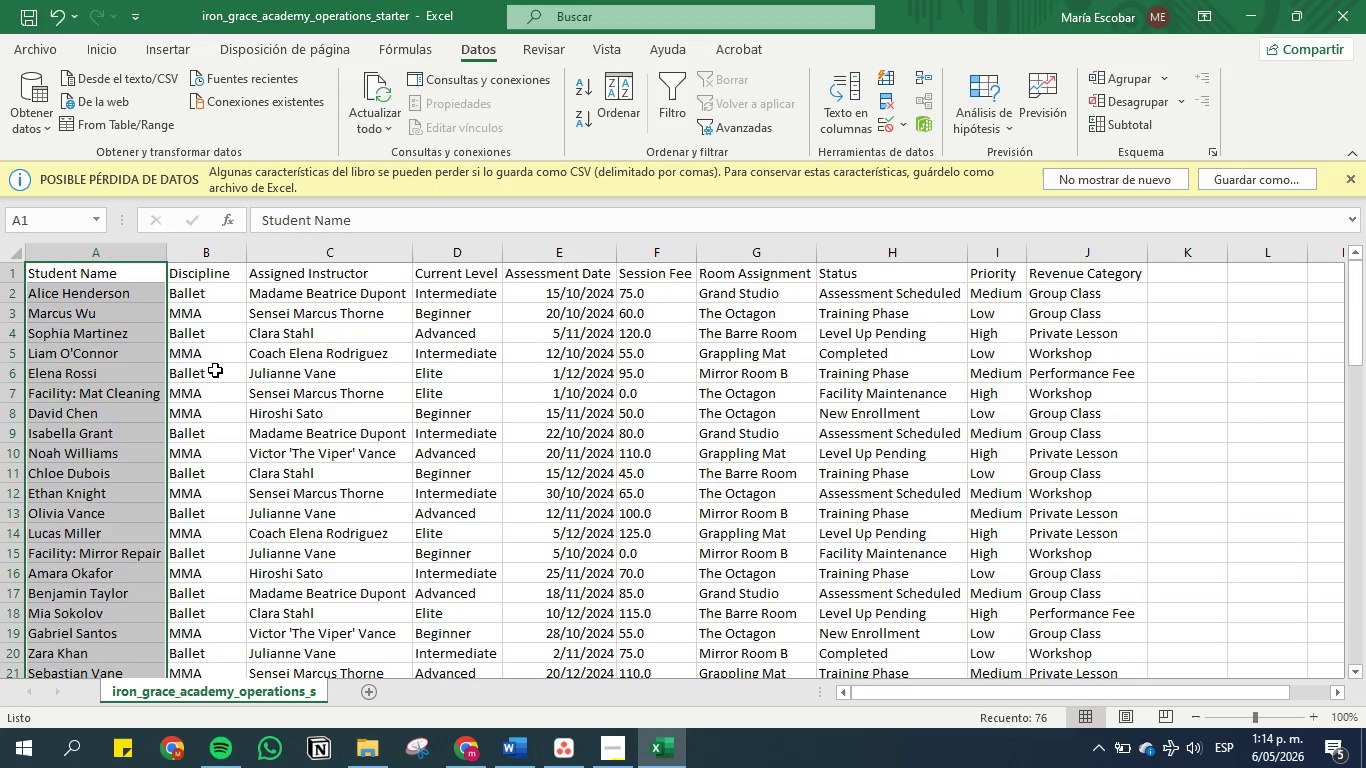 
left_click([117, 366])
 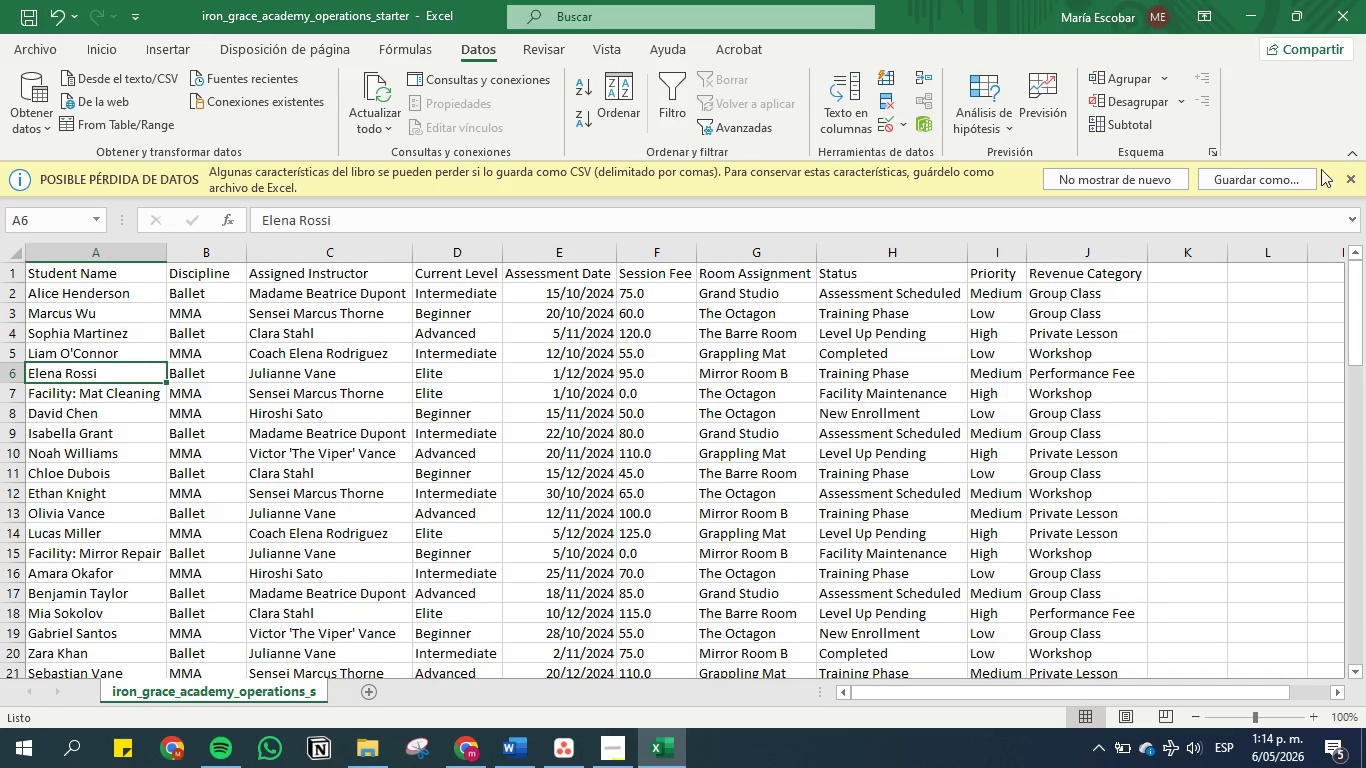 
left_click([1354, 176])
 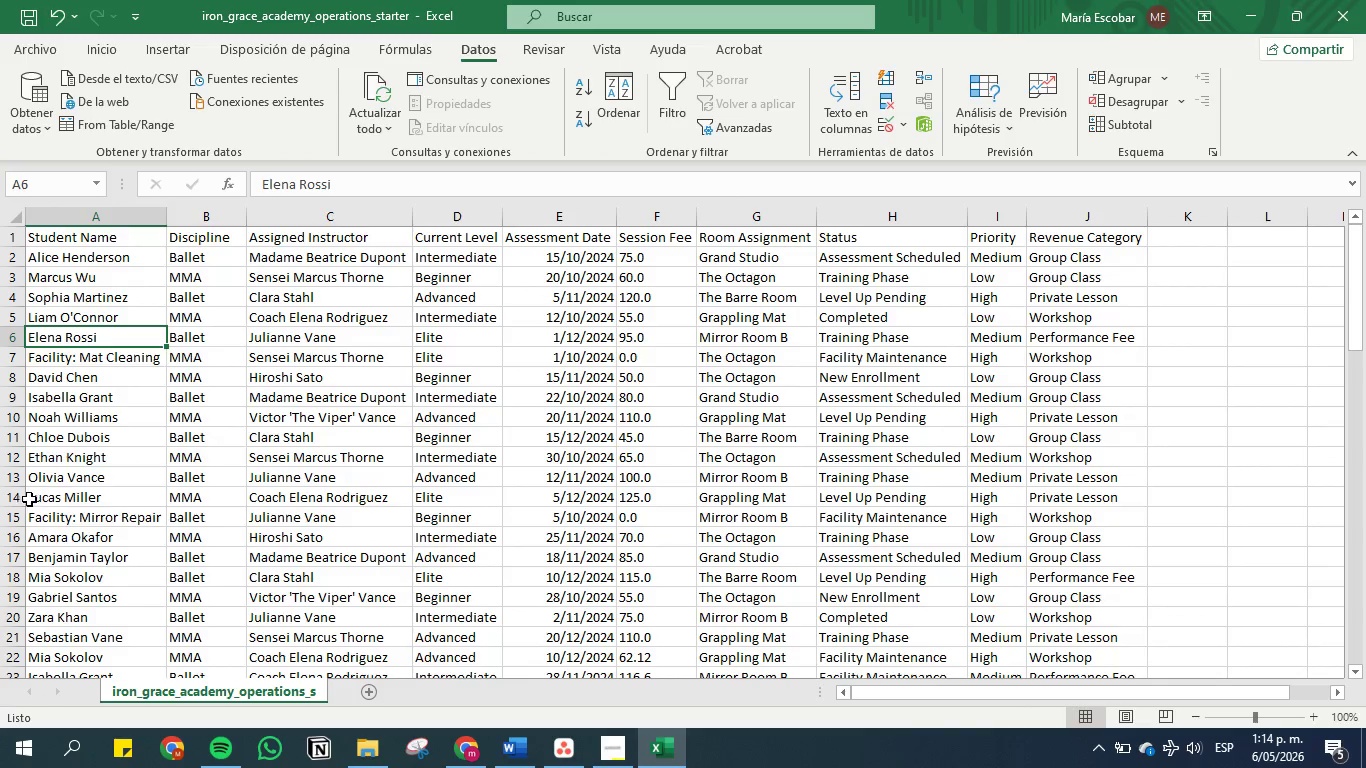 
scroll: coordinate [150, 482], scroll_direction: down, amount: 9.0
 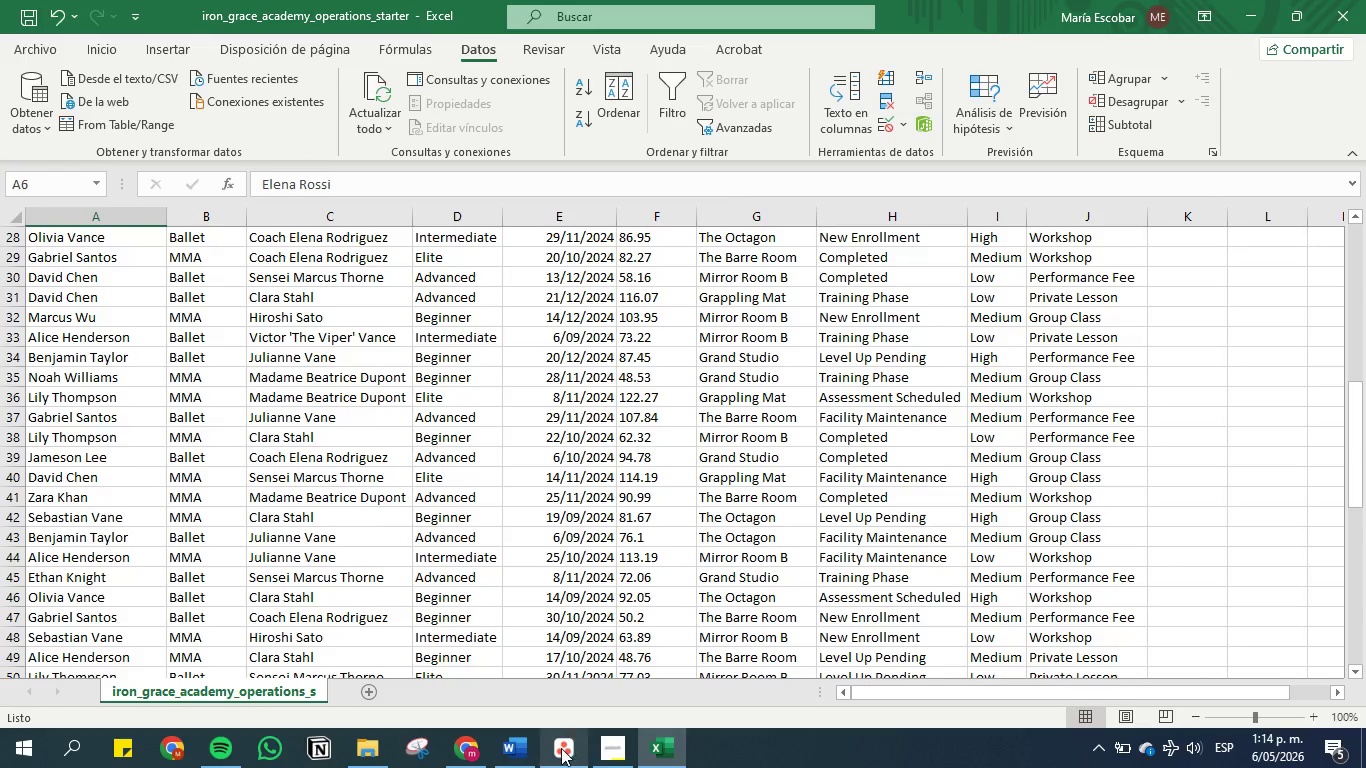 
left_click([561, 748])
 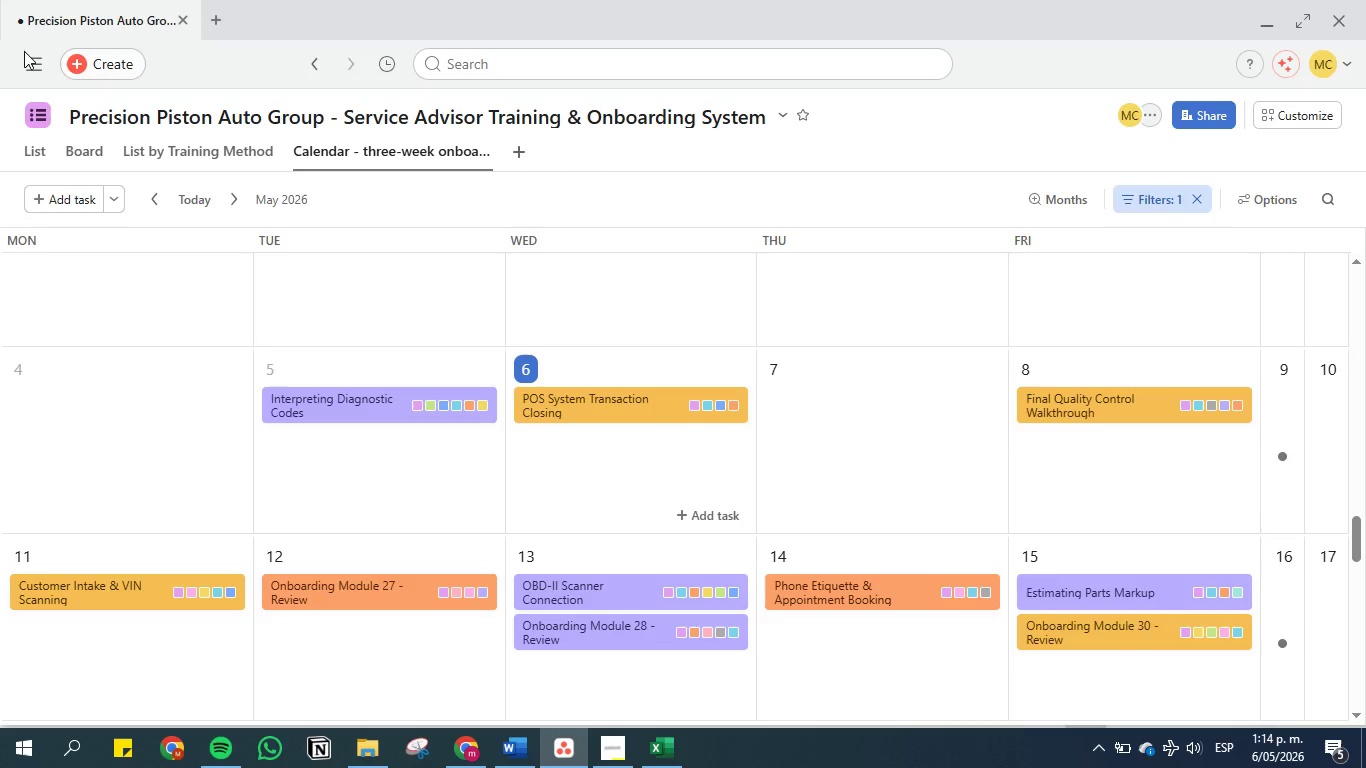 
left_click([27, 56])
 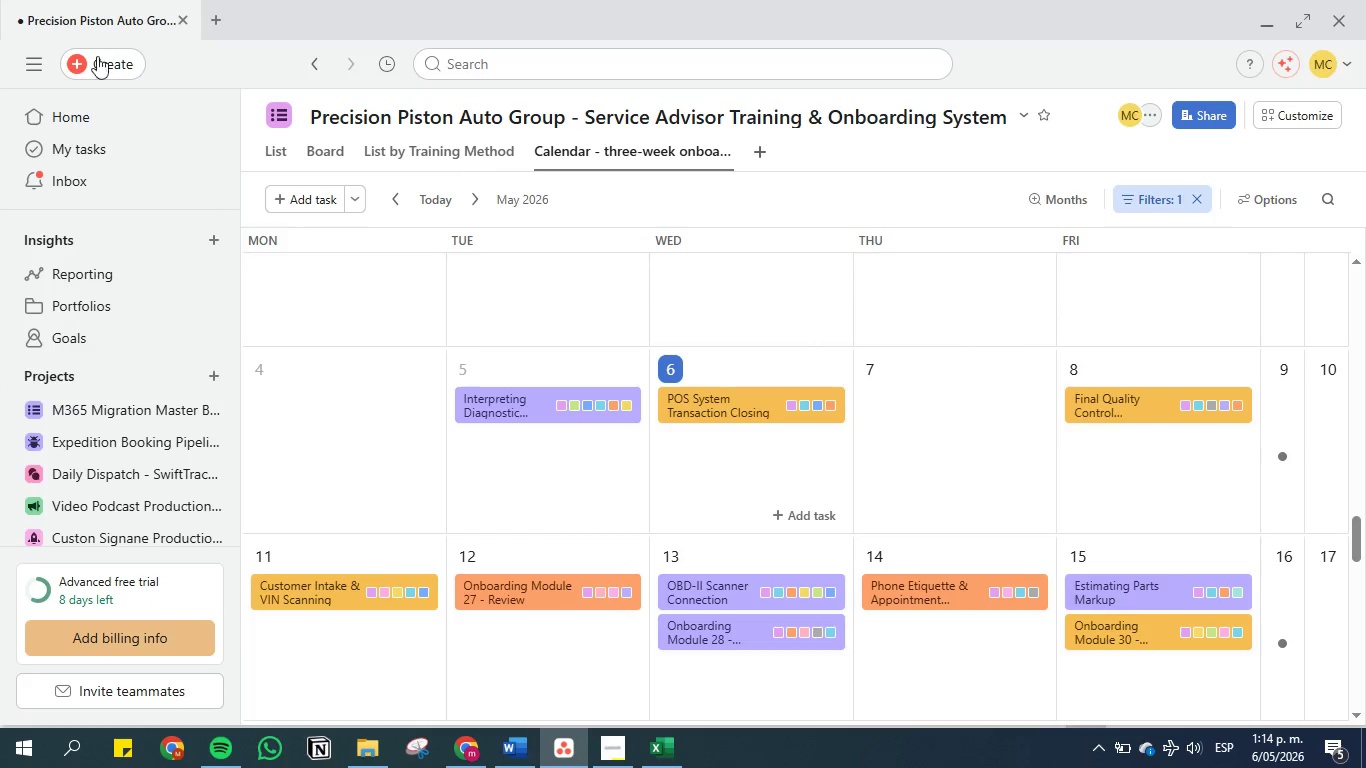 
left_click([97, 61])
 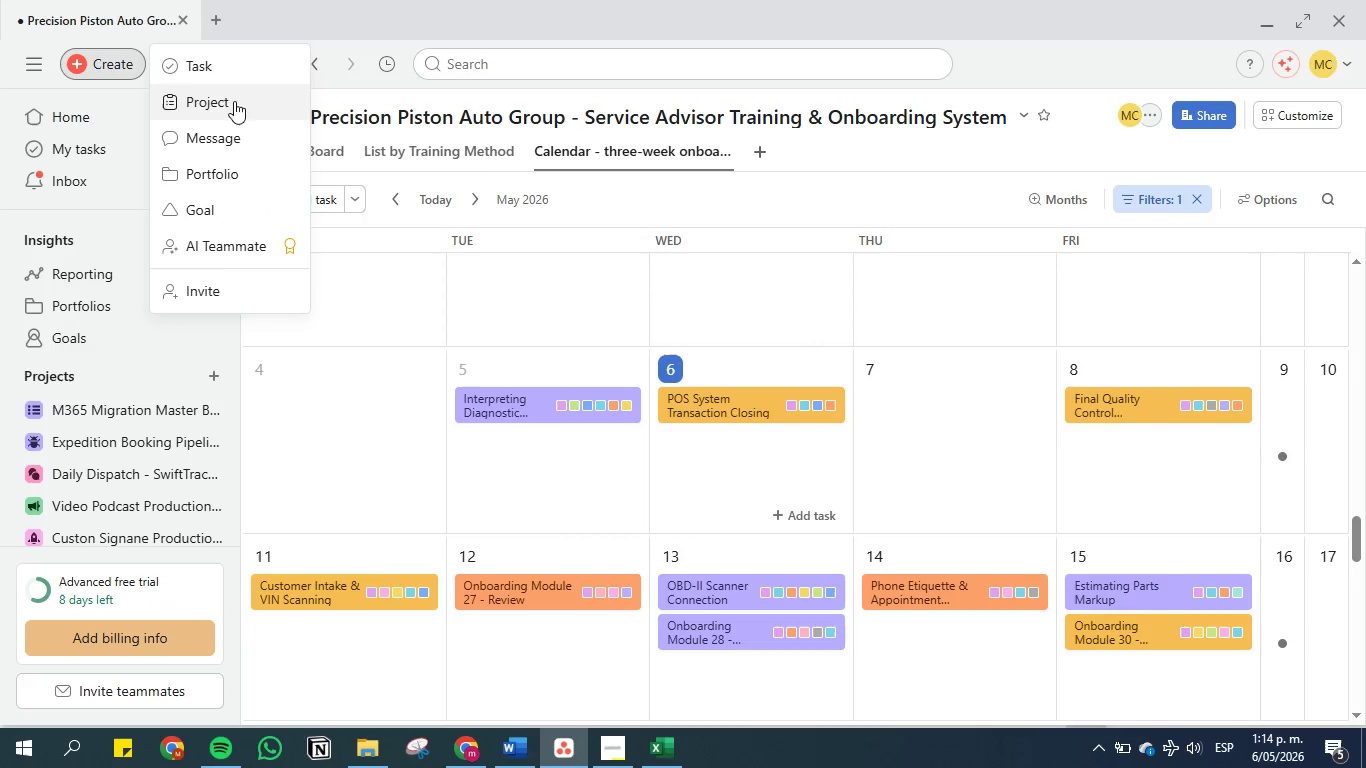 
left_click([237, 104])
 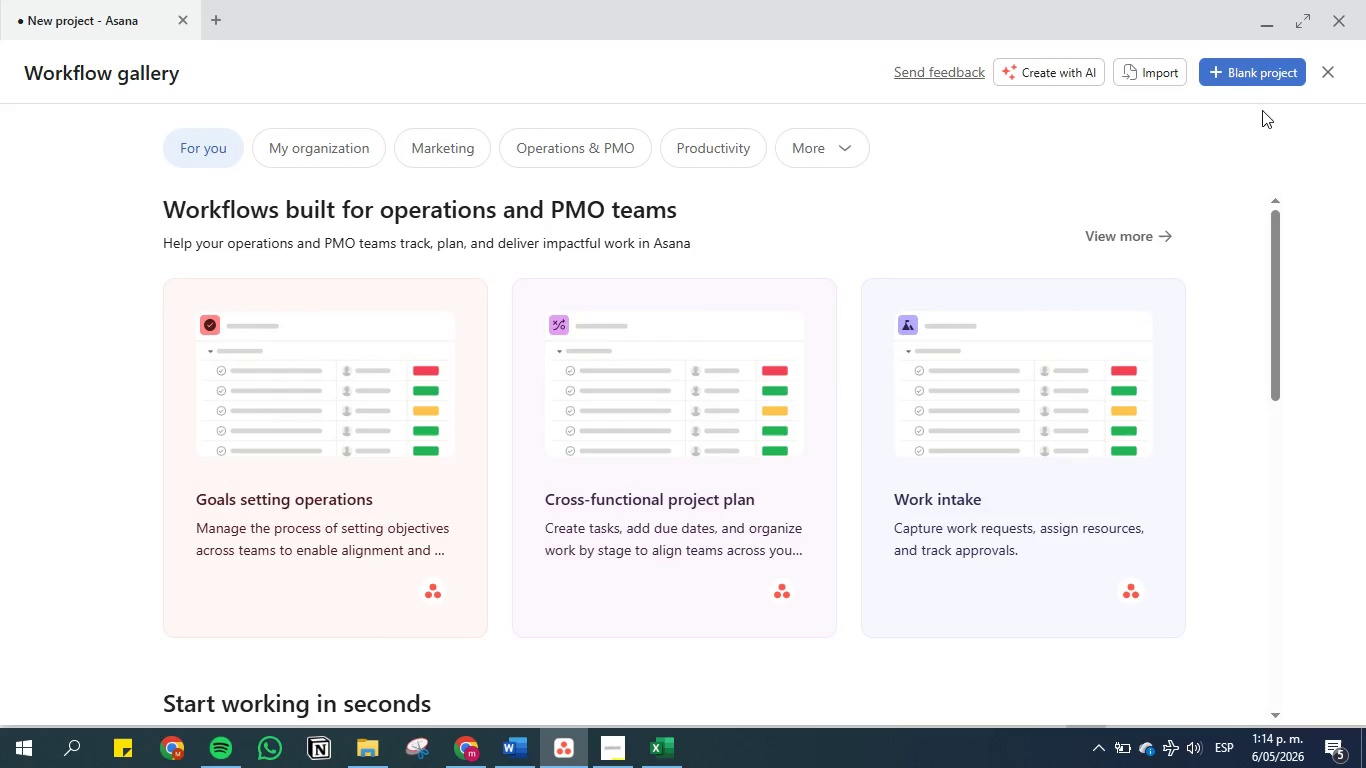 
left_click([1260, 76])
 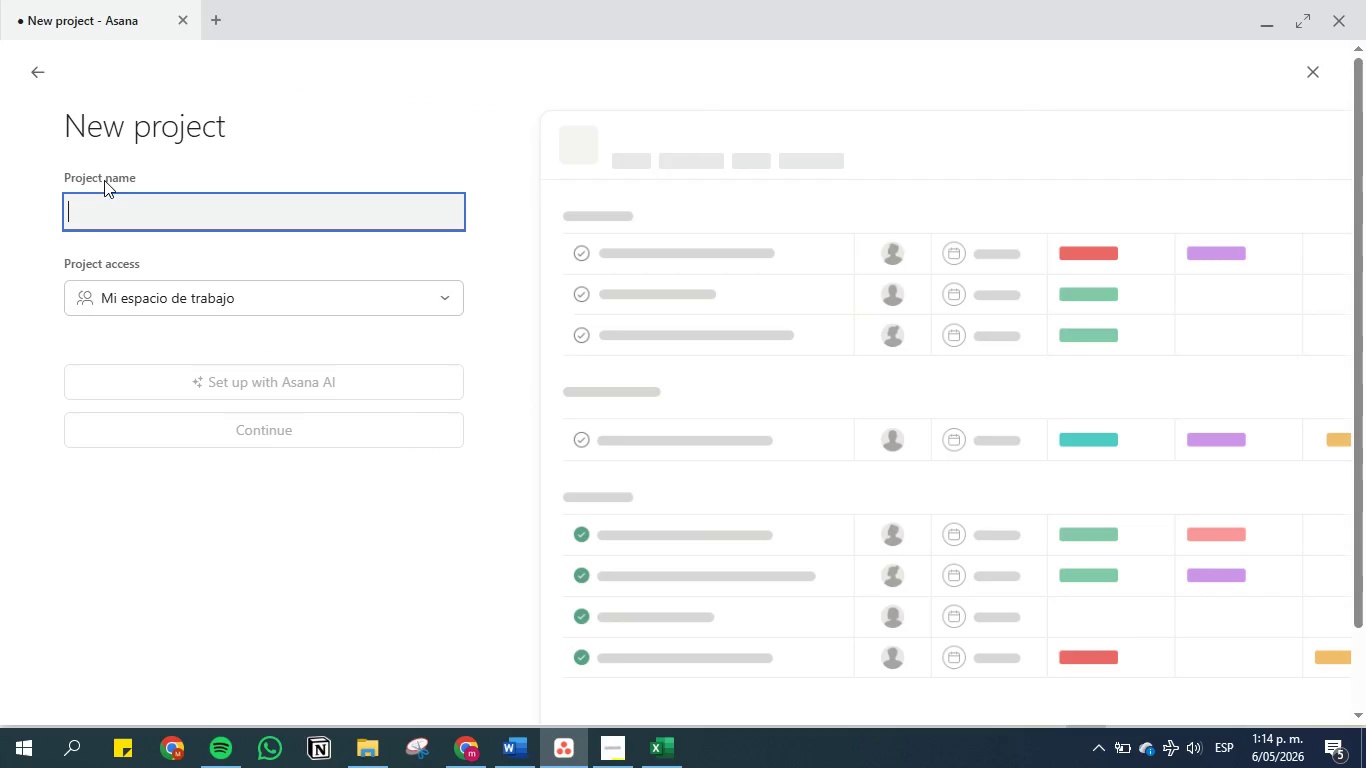 
left_click([108, 209])
 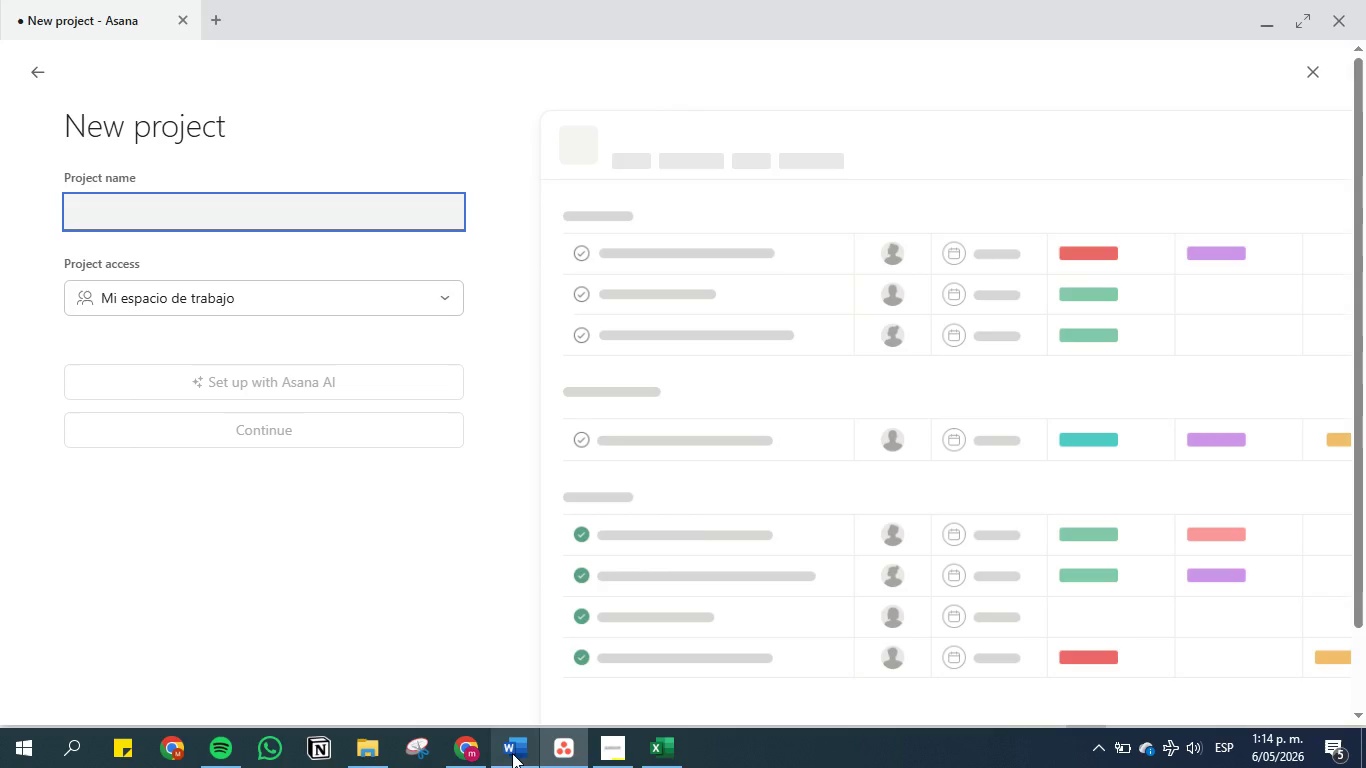 
left_click([513, 749])
 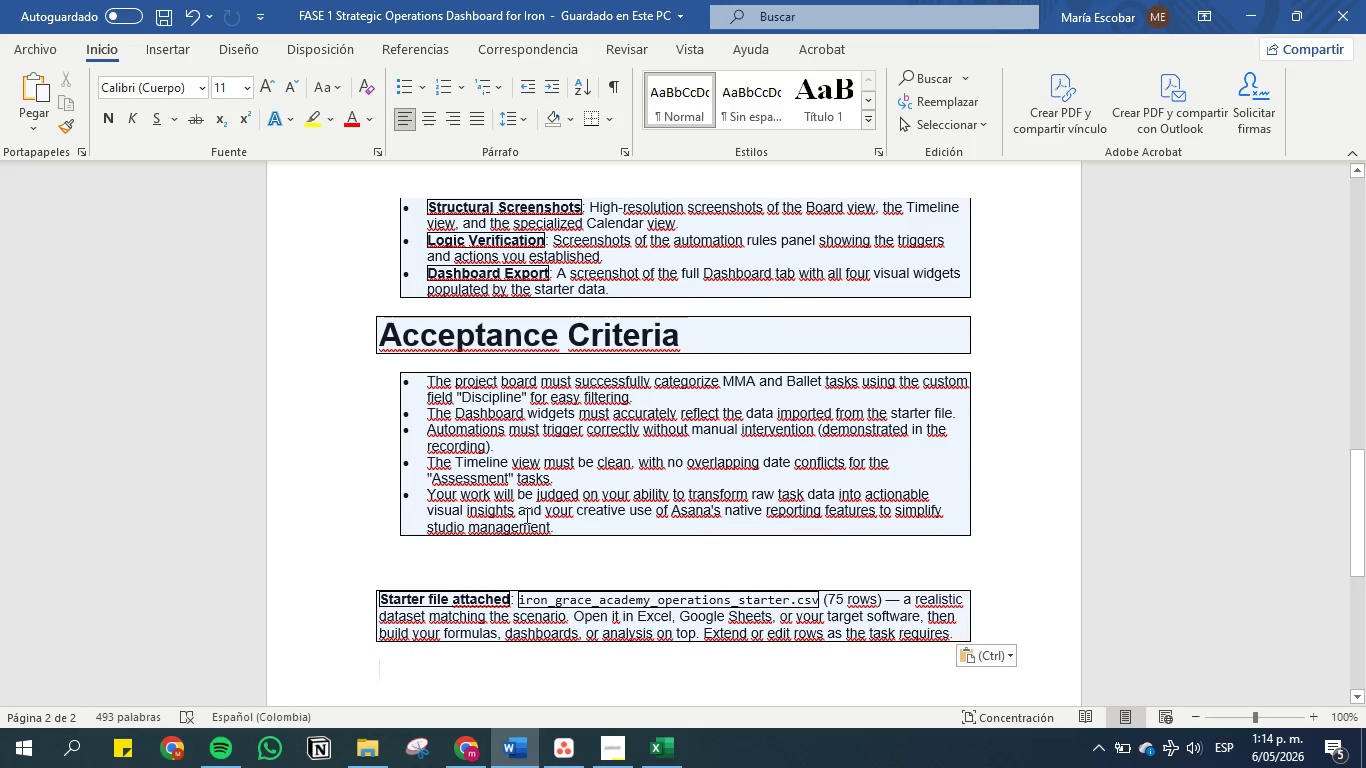 
scroll: coordinate [542, 504], scroll_direction: up, amount: 25.0
 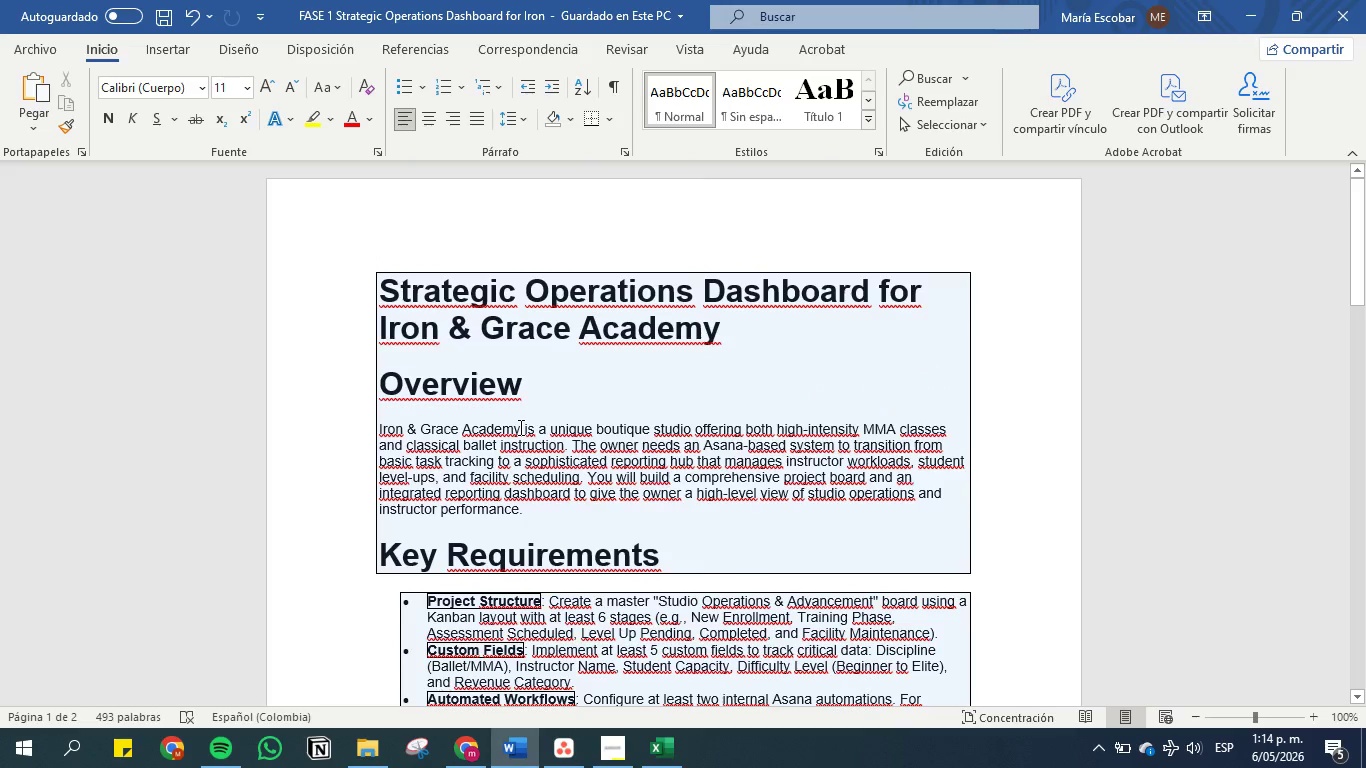 
left_click_drag(start_coordinate=[519, 428], to_coordinate=[392, 431])
 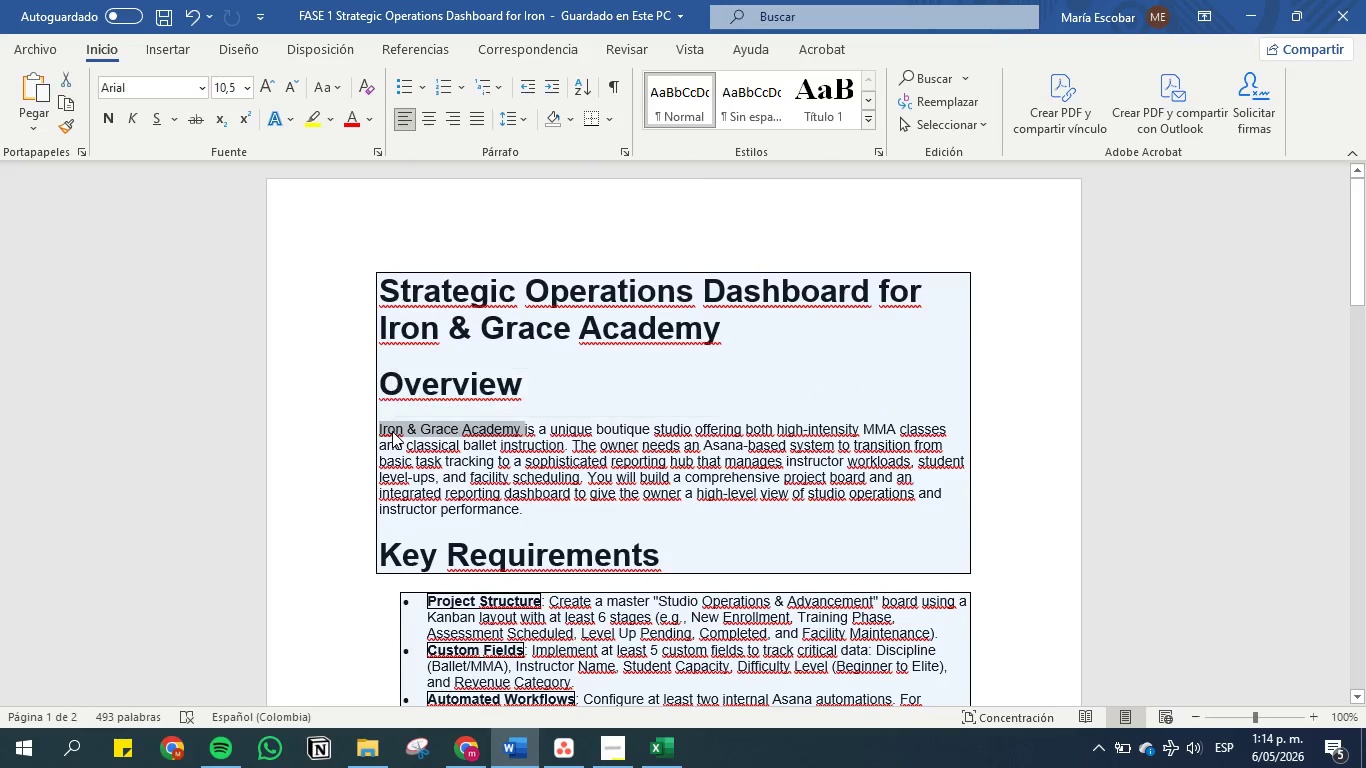 
key(Control+C)
 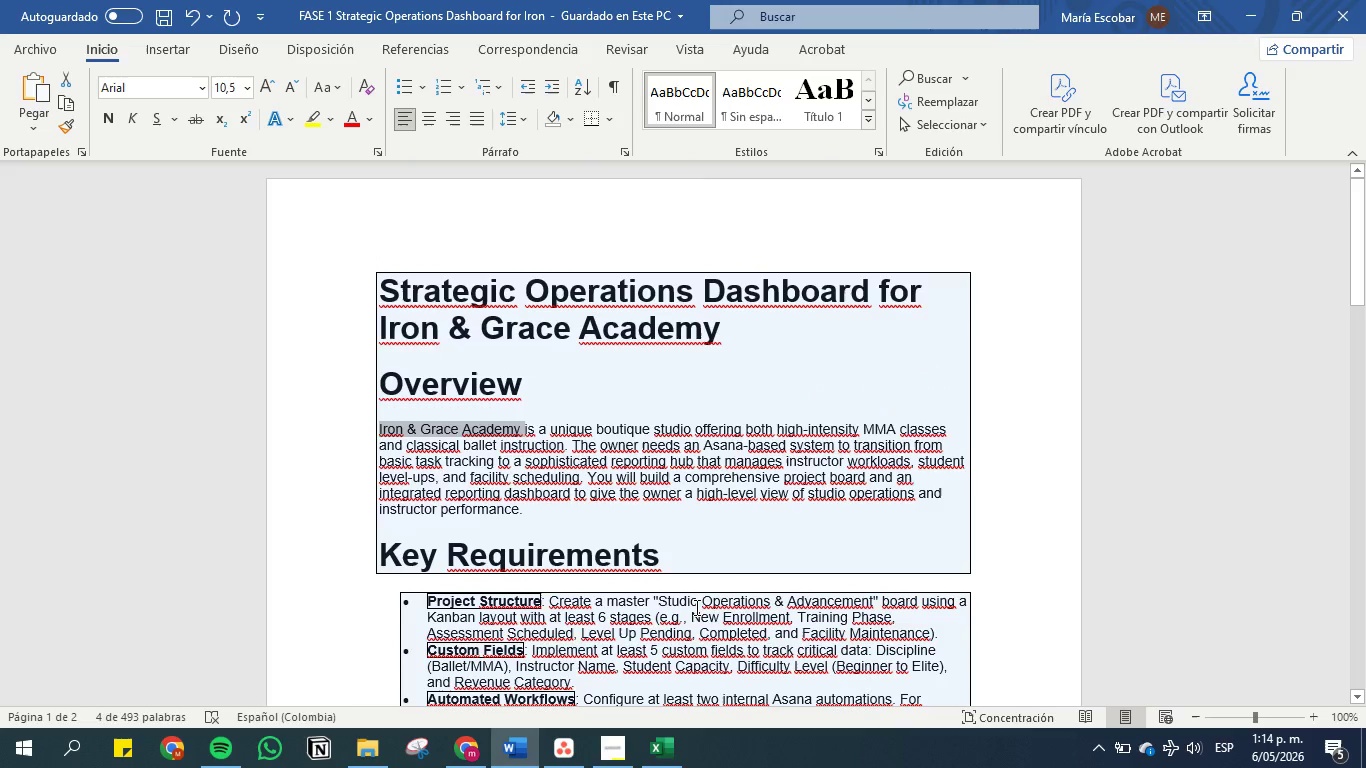 
left_click([673, 600])
 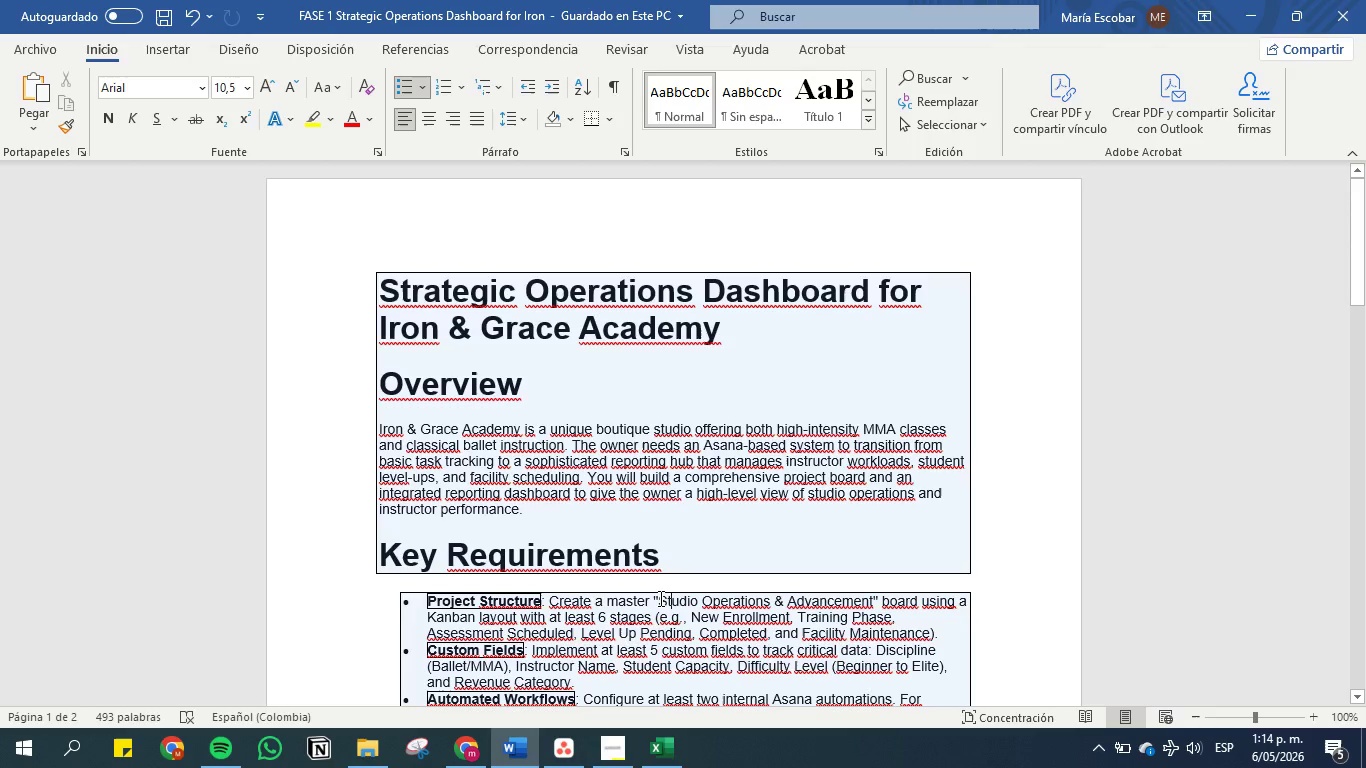 
left_click_drag(start_coordinate=[659, 598], to_coordinate=[856, 608])
 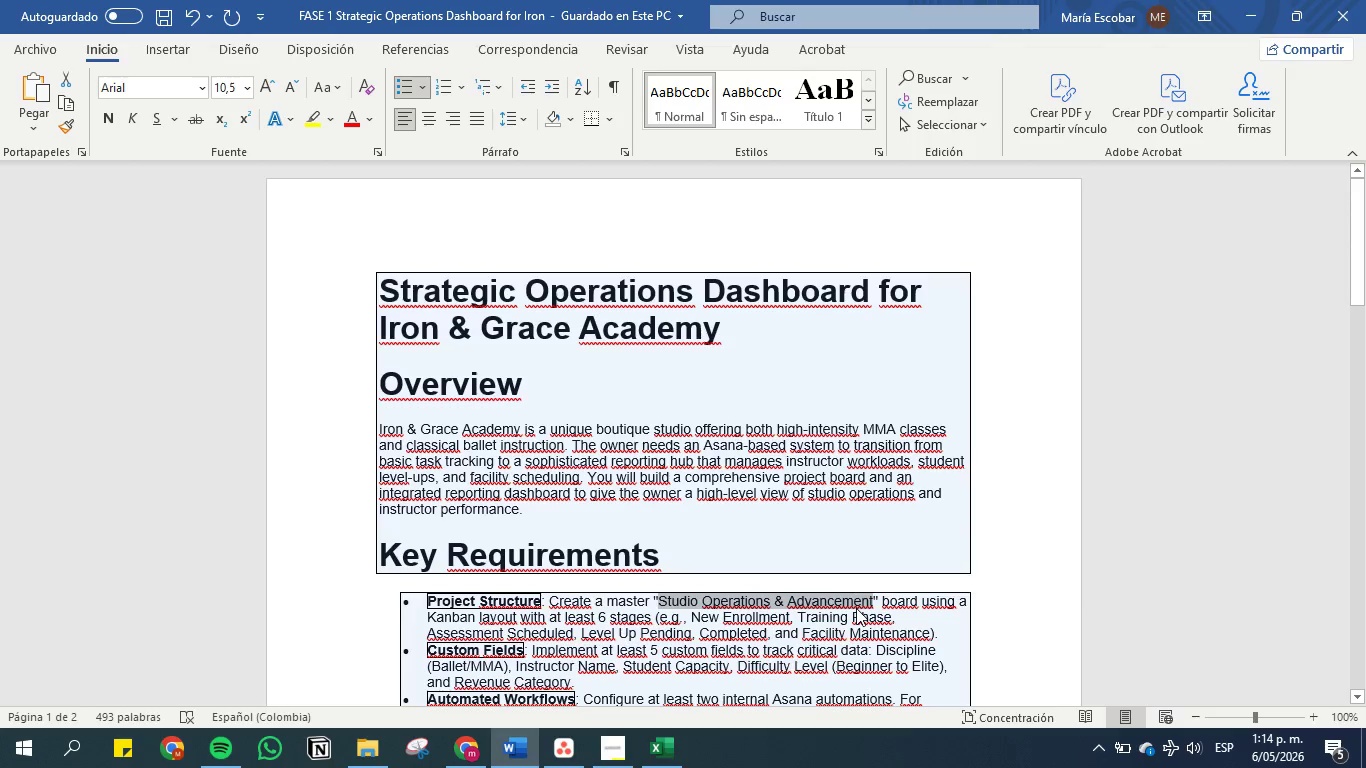 
key(Control+C)
 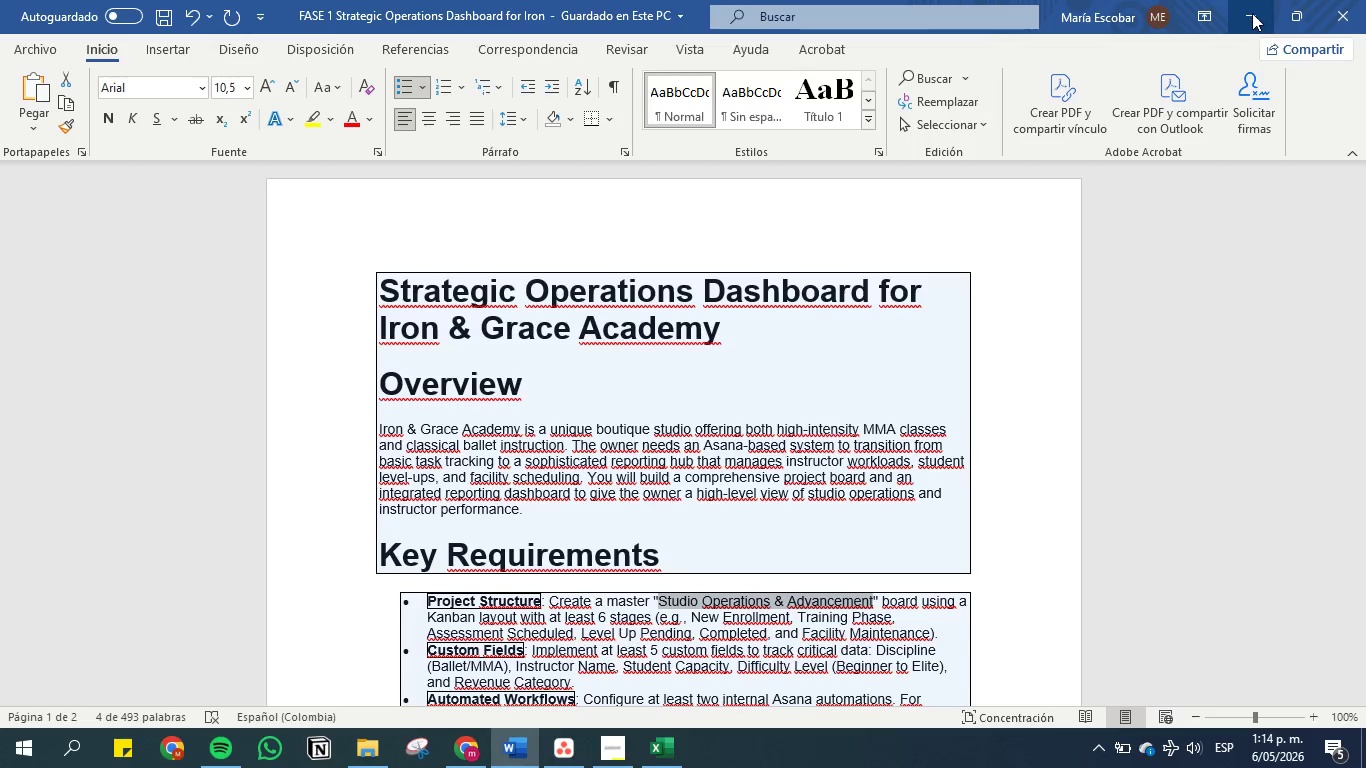 
left_click([1254, 14])
 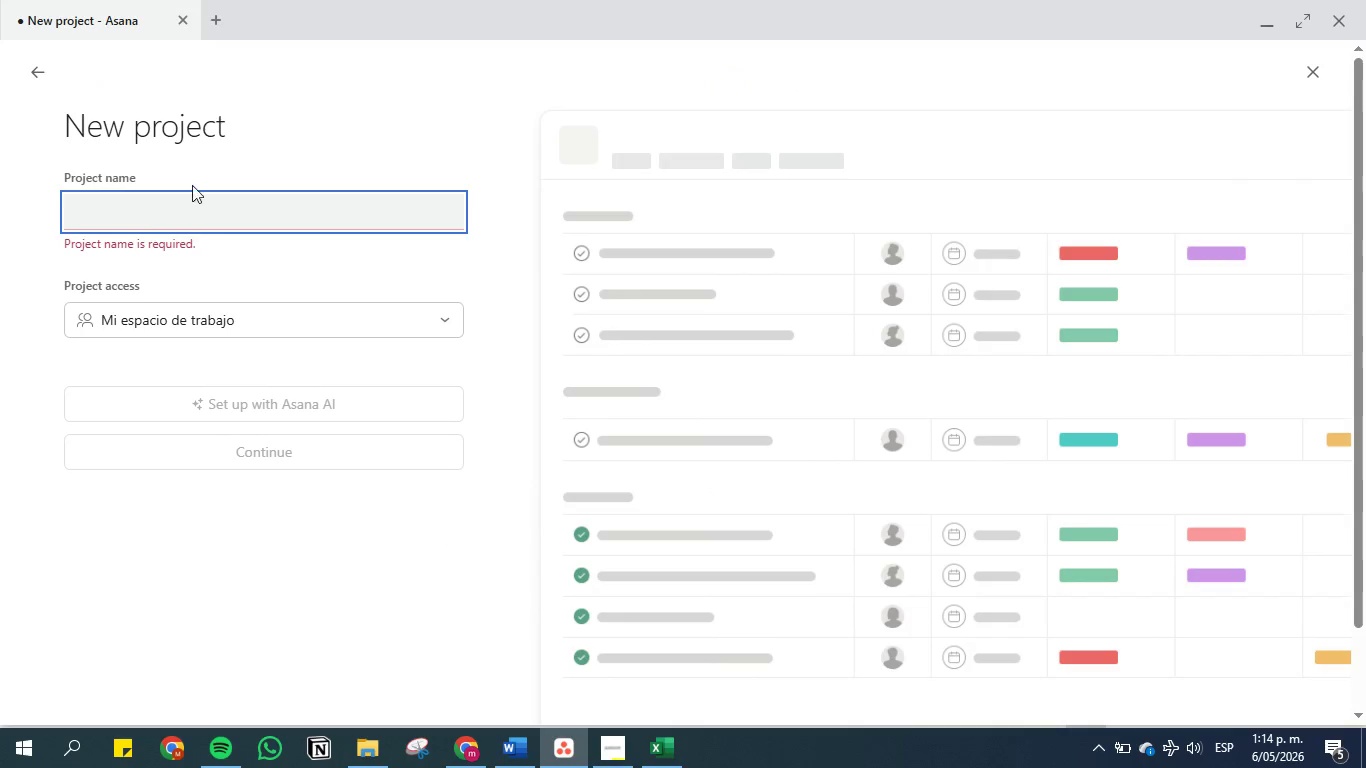 
left_click([169, 215])
 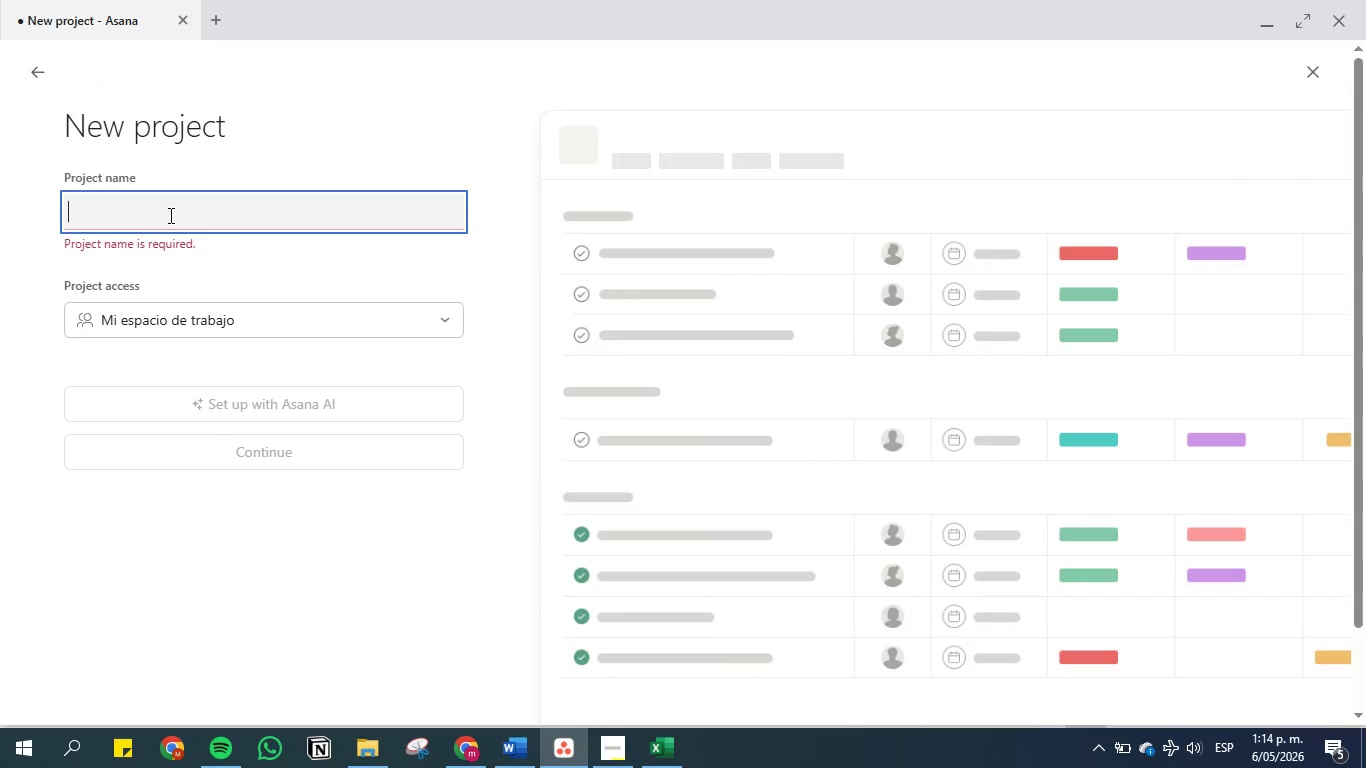 
key(Control+V)
 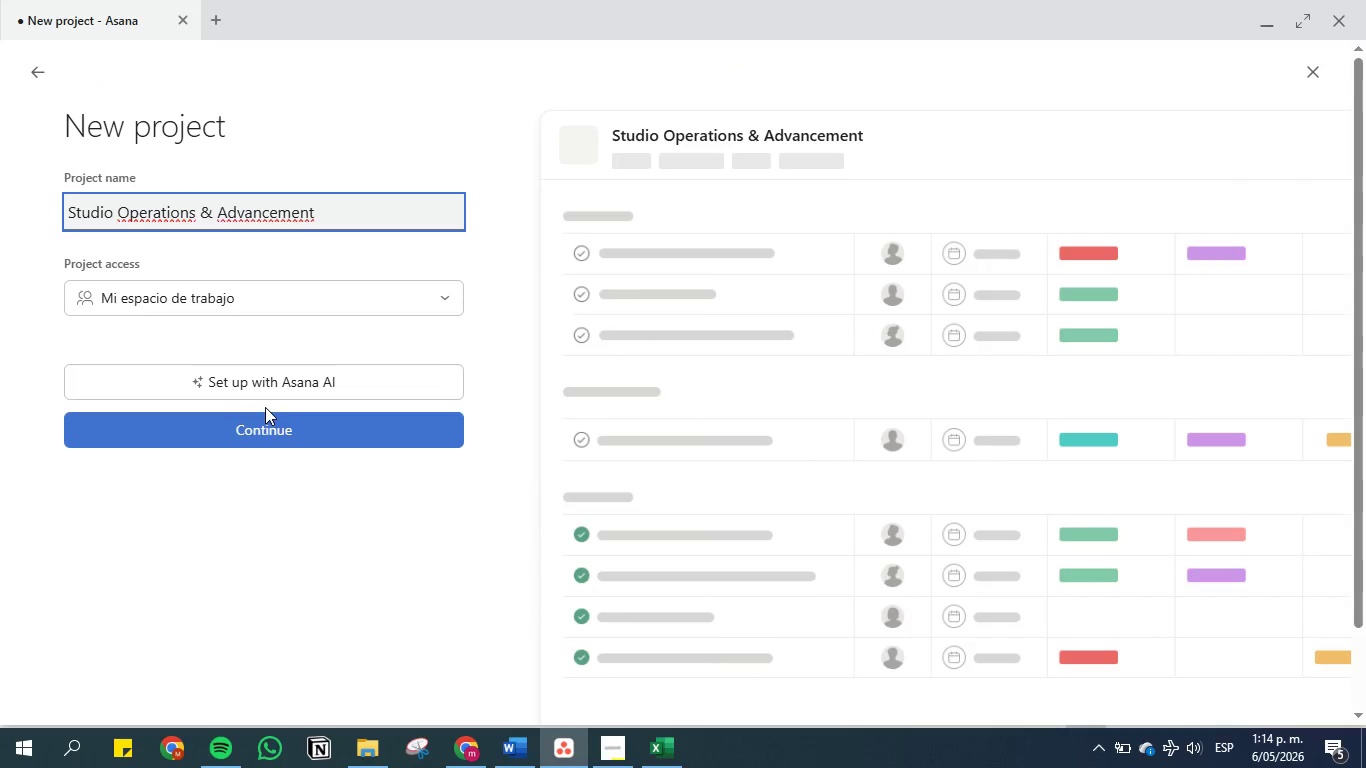 
left_click([259, 432])
 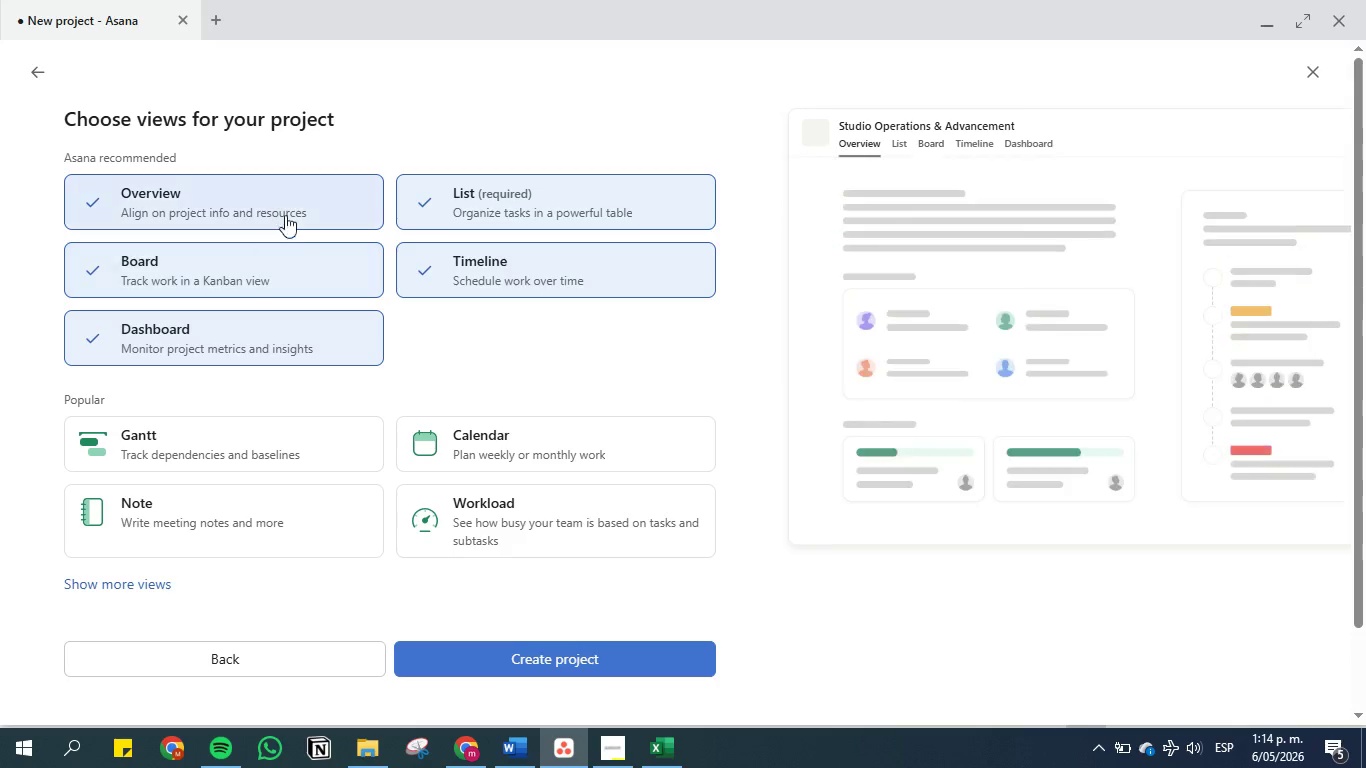 
left_click([499, 208])
 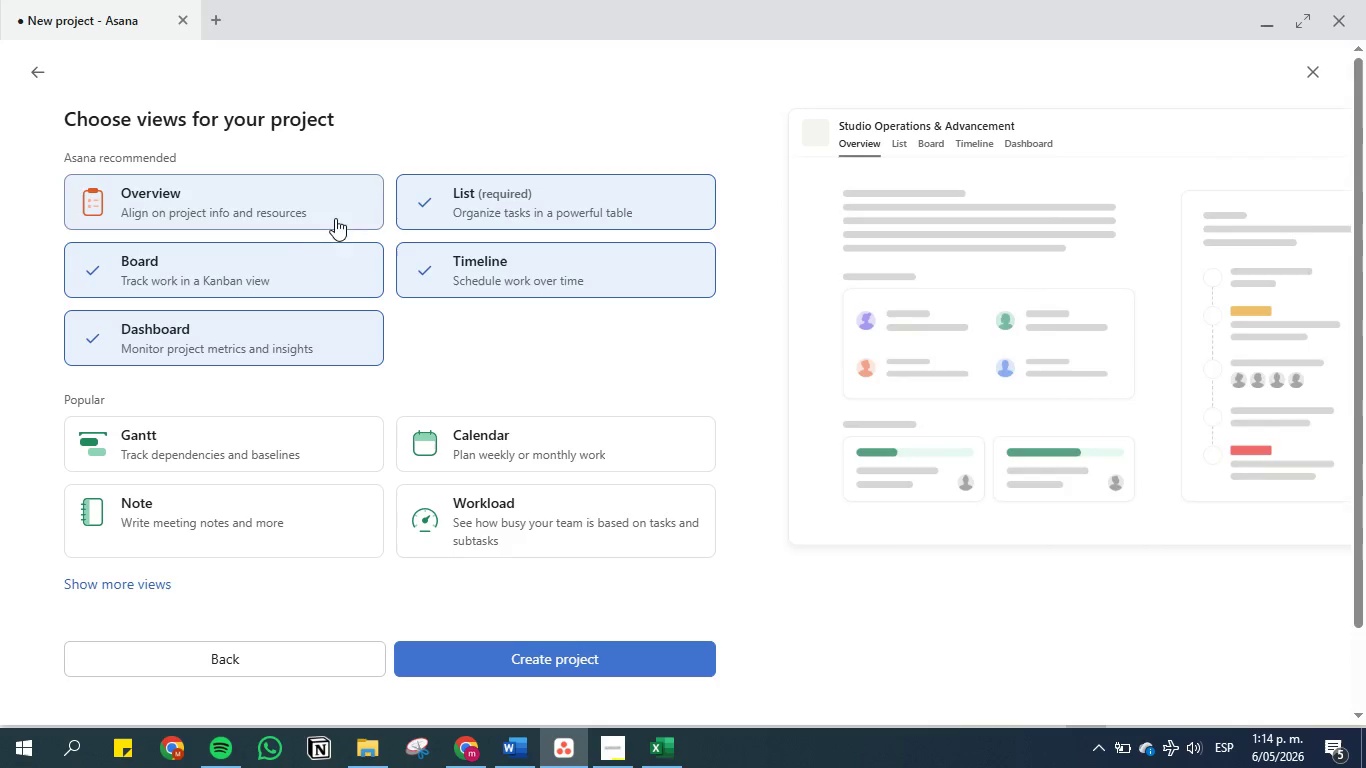 
double_click([318, 268])
 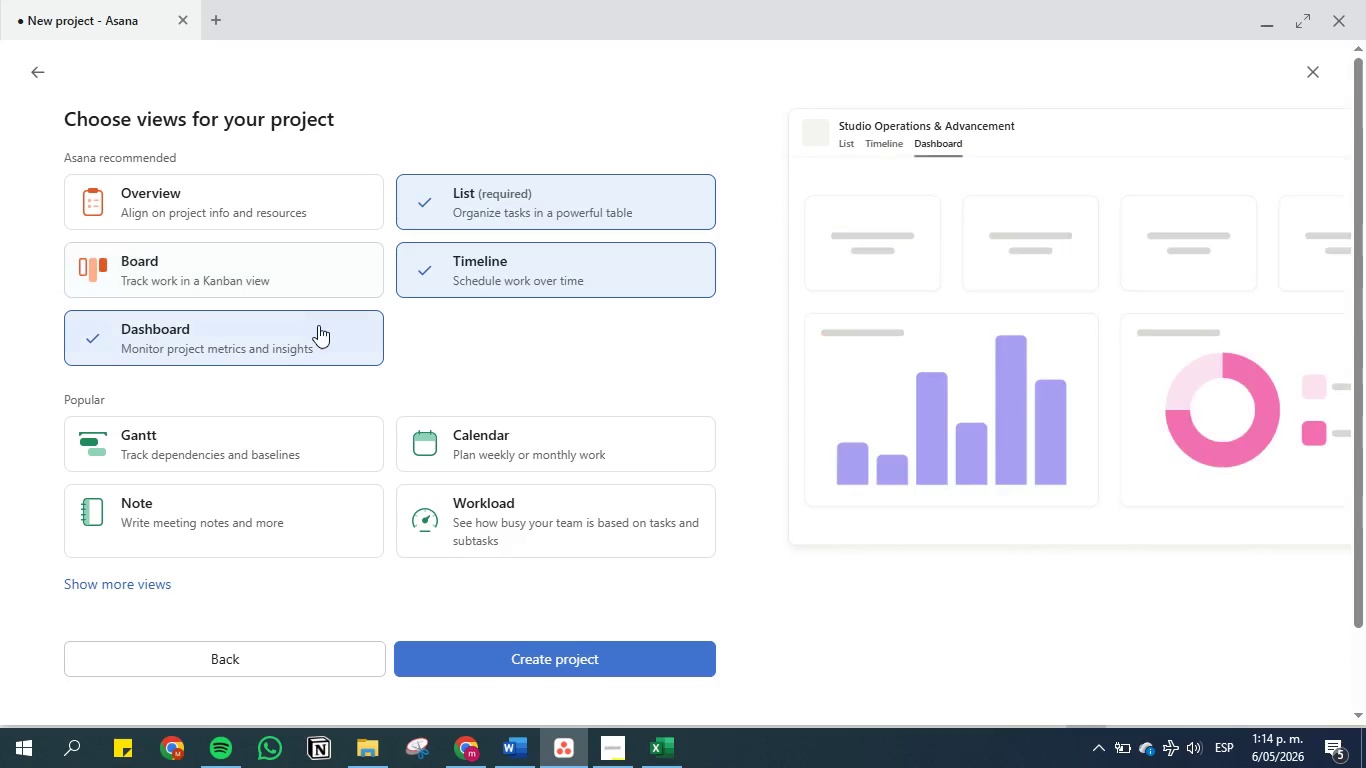 
triple_click([318, 325])
 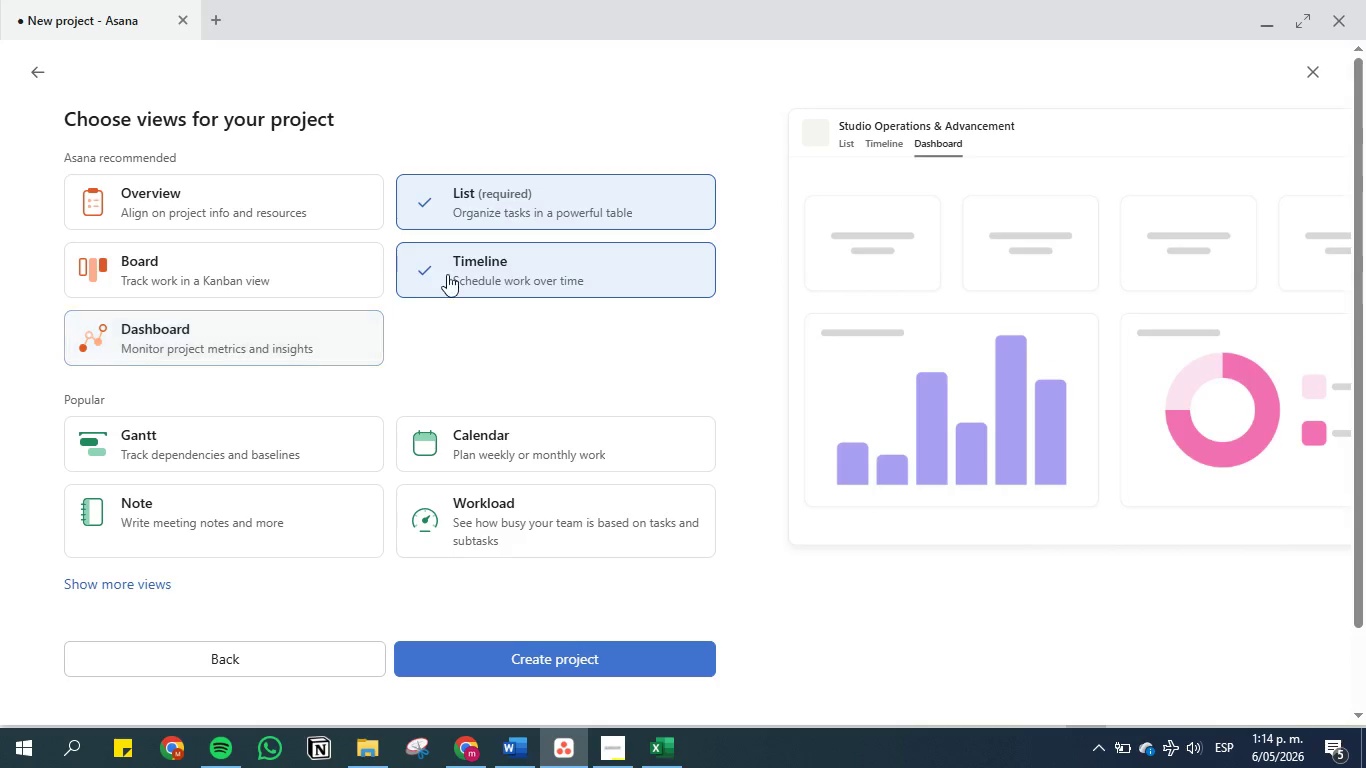 
triple_click([449, 270])
 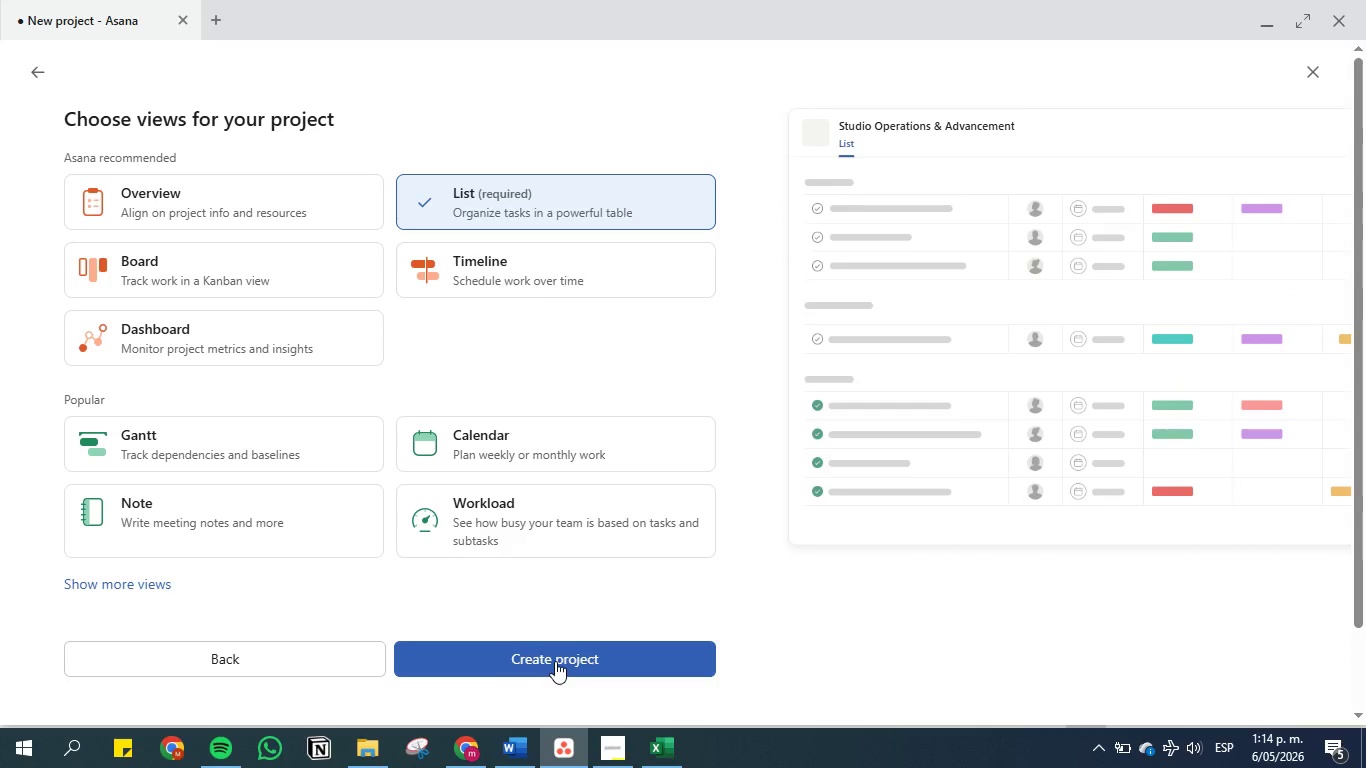 
left_click([555, 661])
 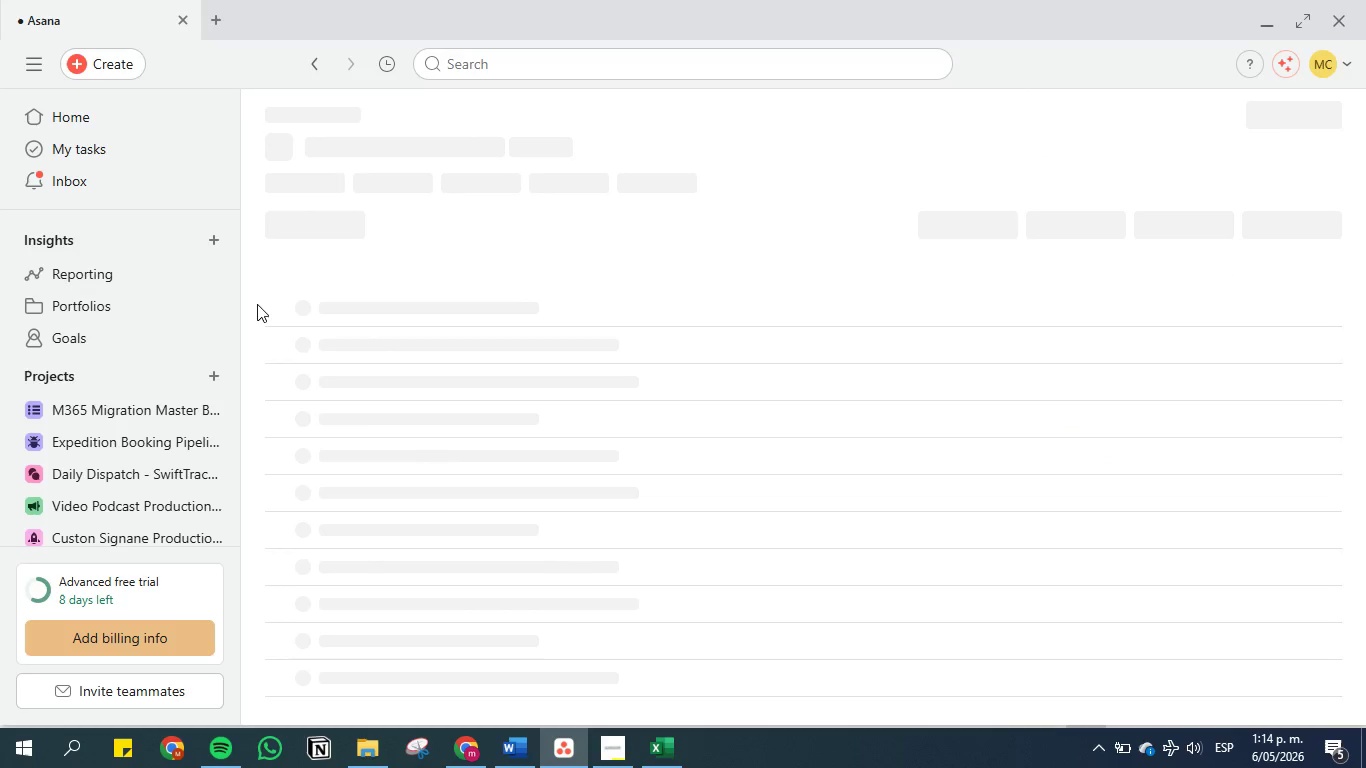 
mouse_move([278, 258])
 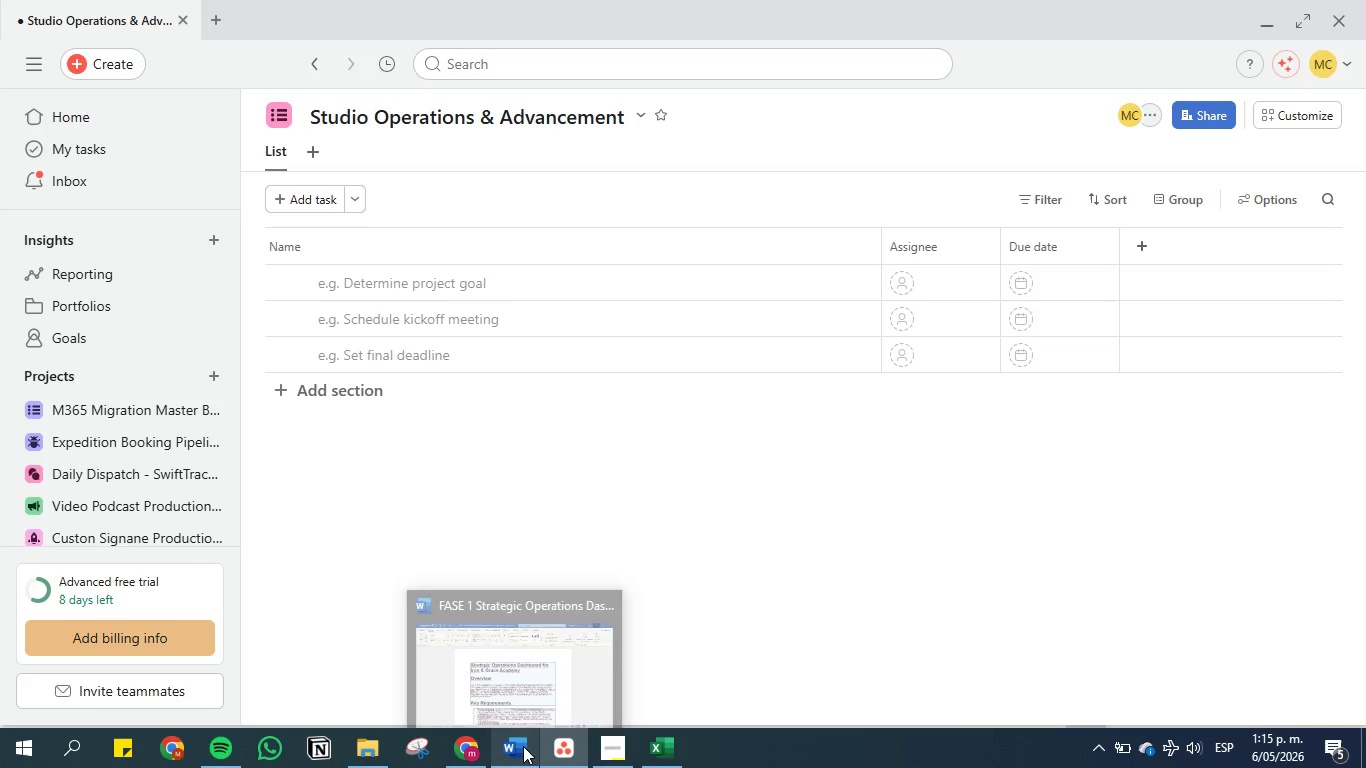 
left_click([523, 746])
 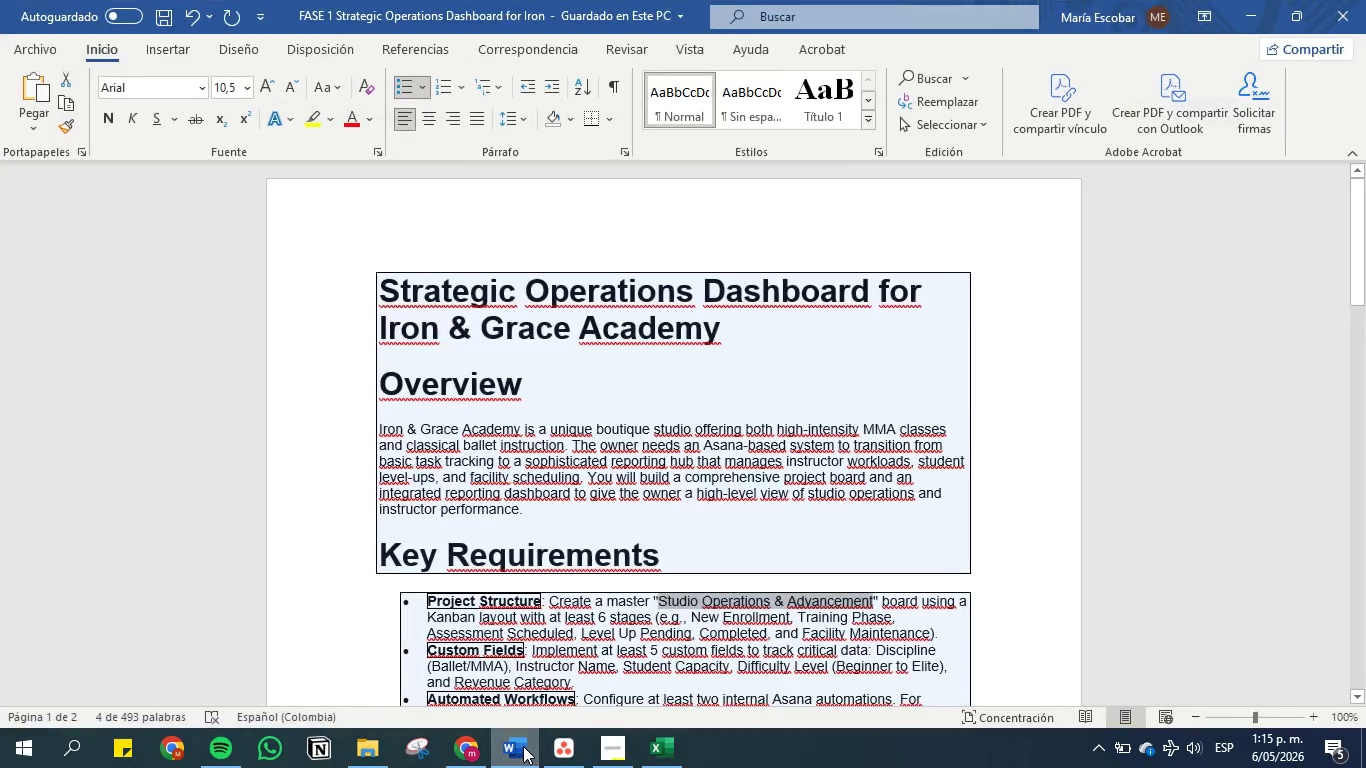 
left_click([523, 746])
 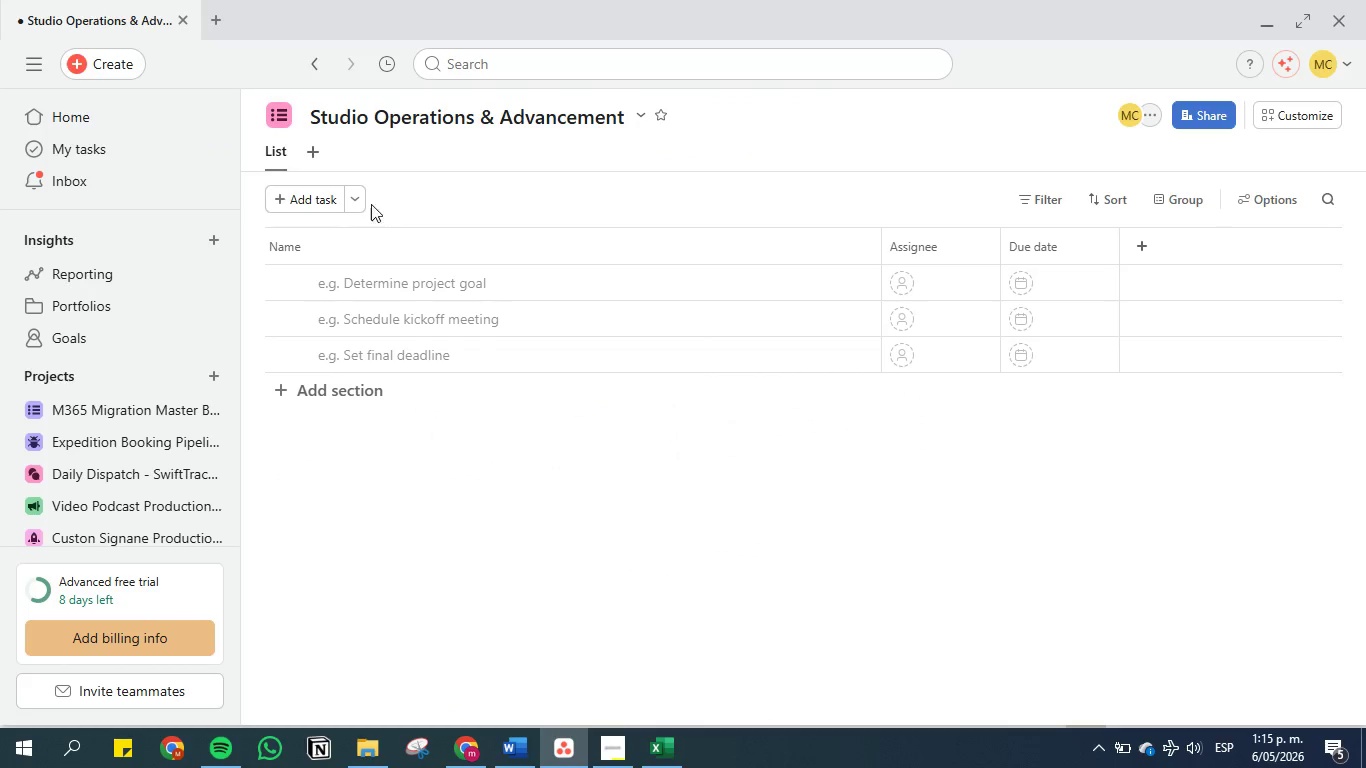 
scroll: coordinate [410, 345], scroll_direction: up, amount: 5.0
 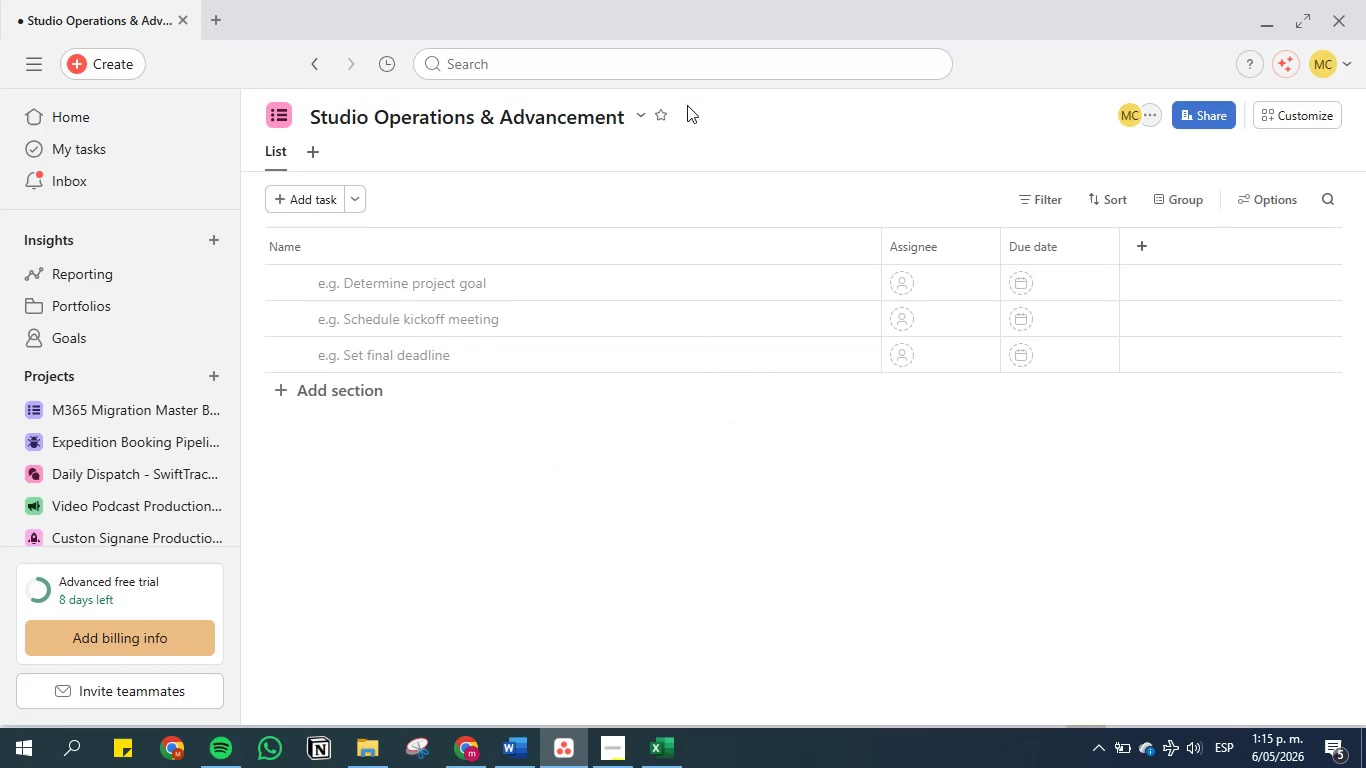 
left_click([641, 119])
 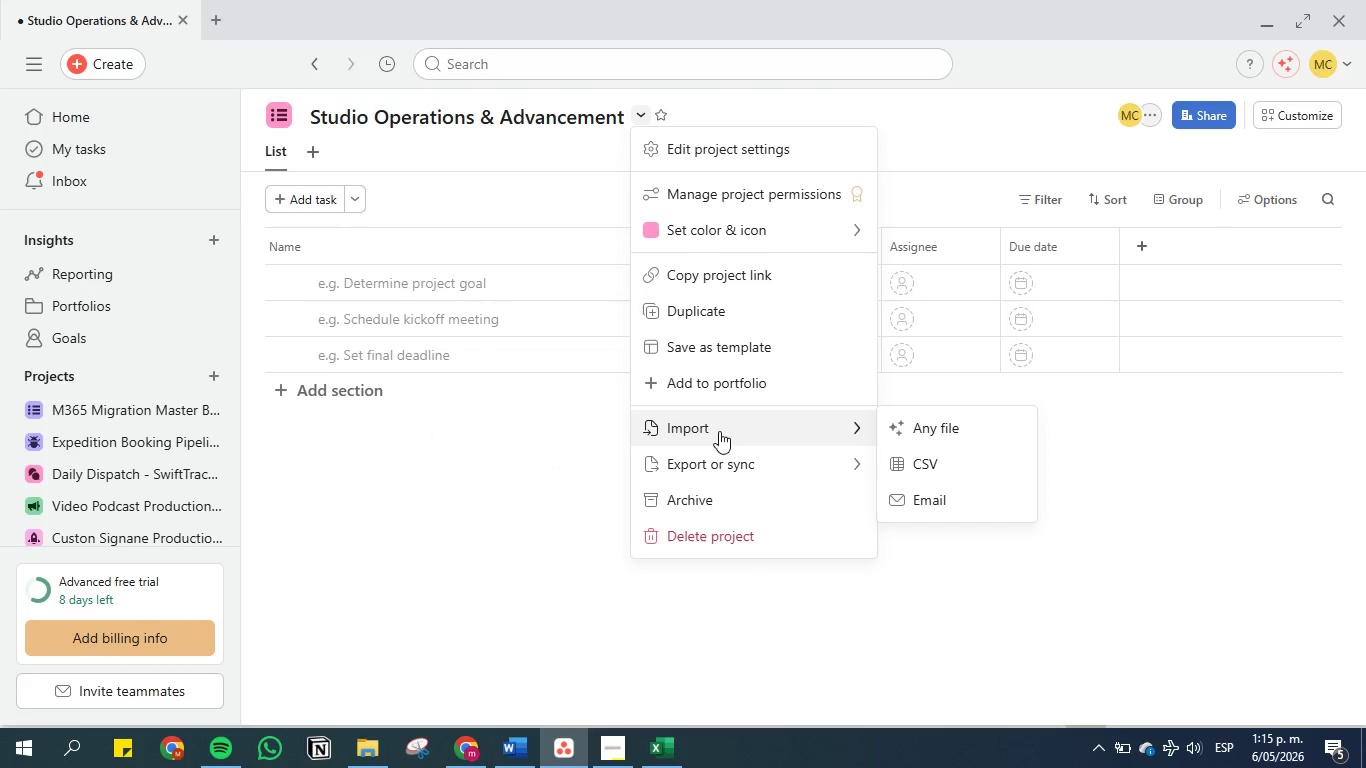 
left_click([941, 465])
 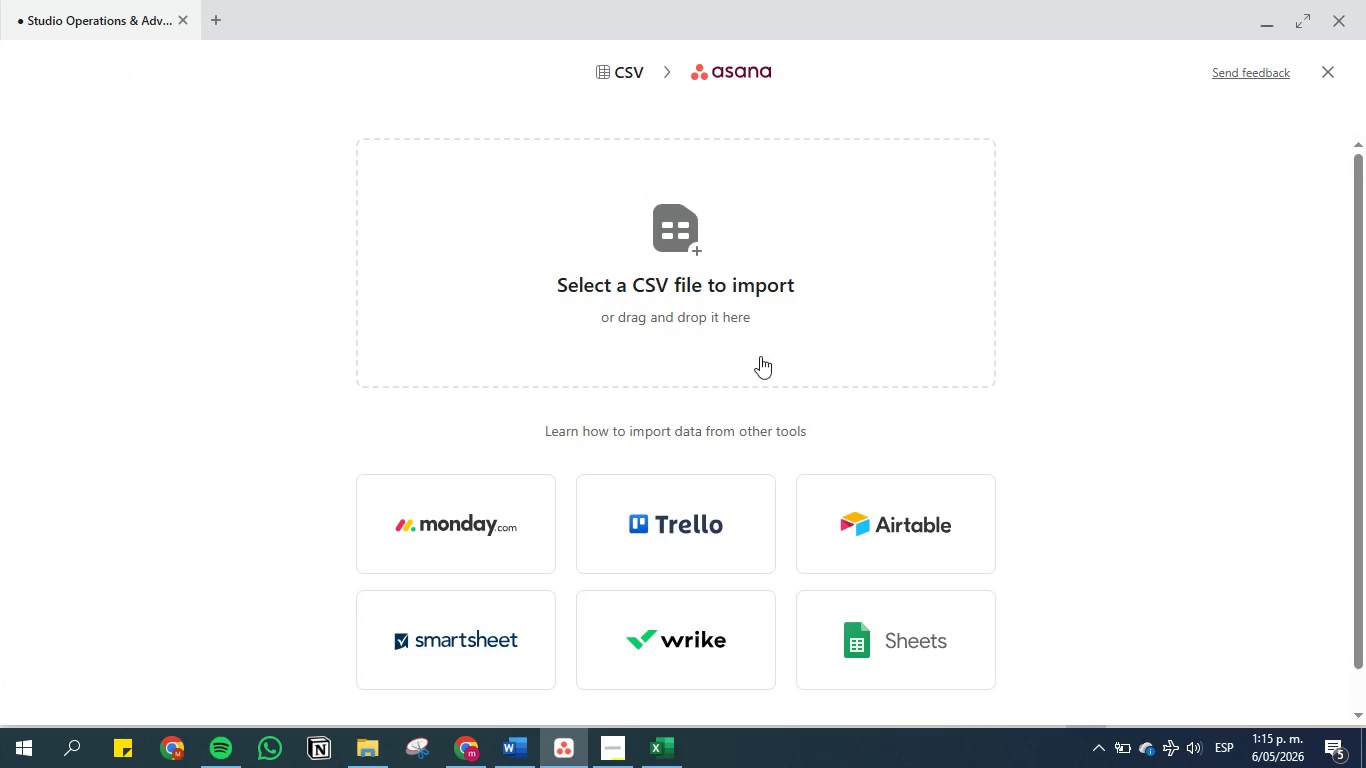 
left_click([688, 308])
 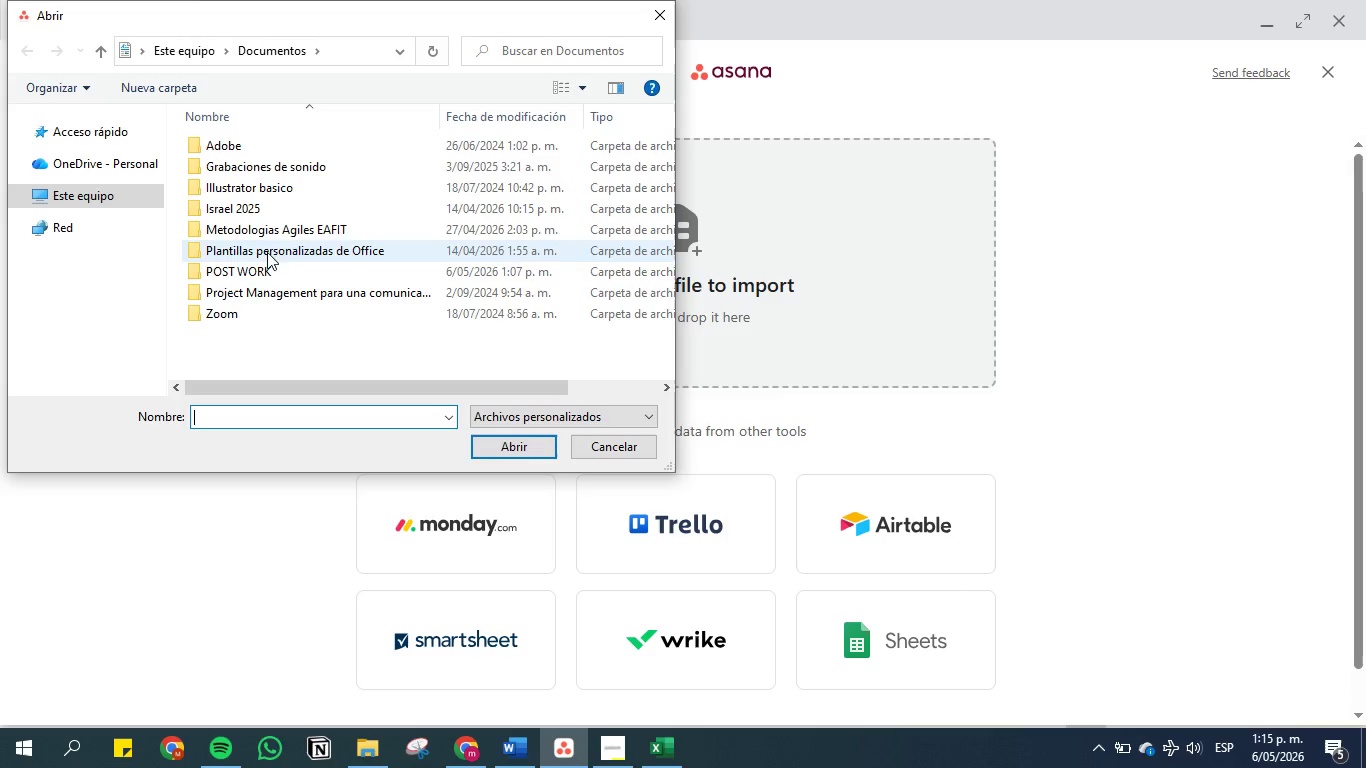 
double_click([269, 268])
 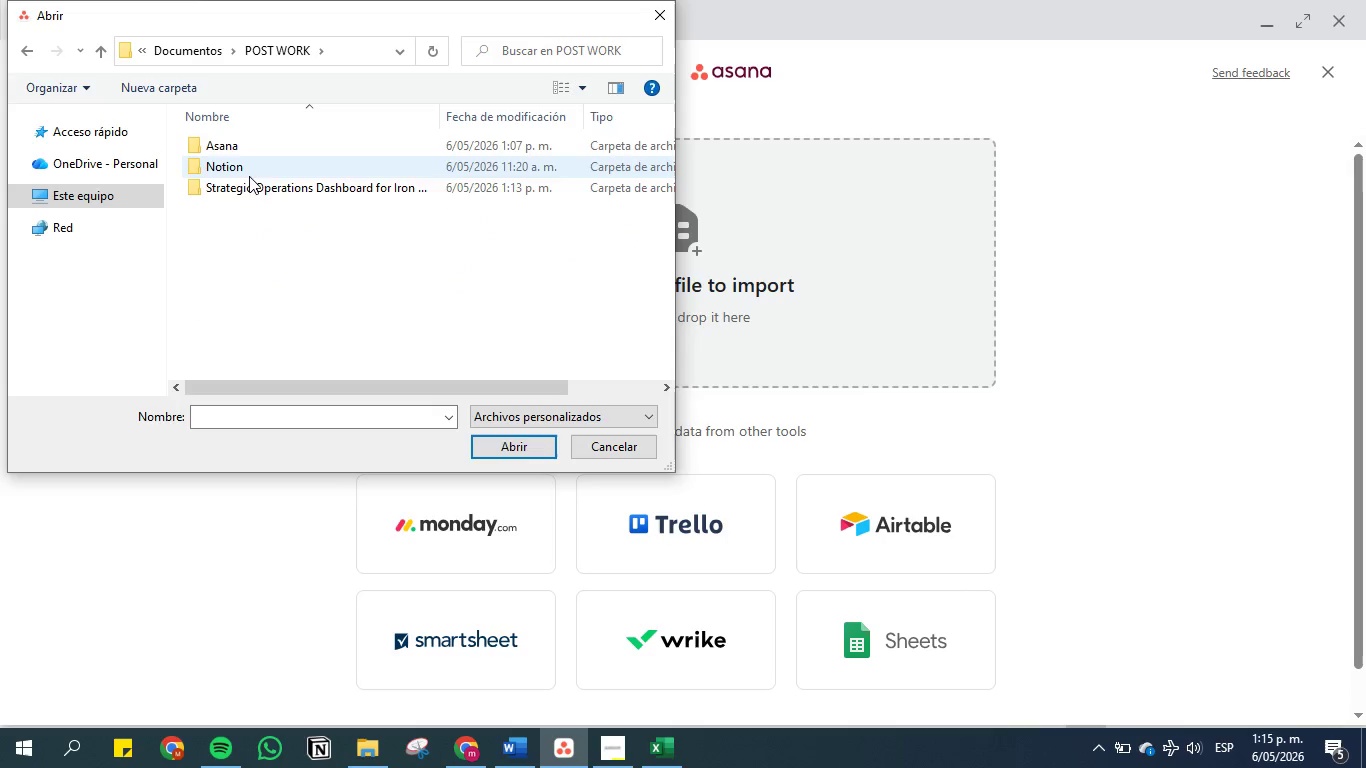 
double_click([251, 189])
 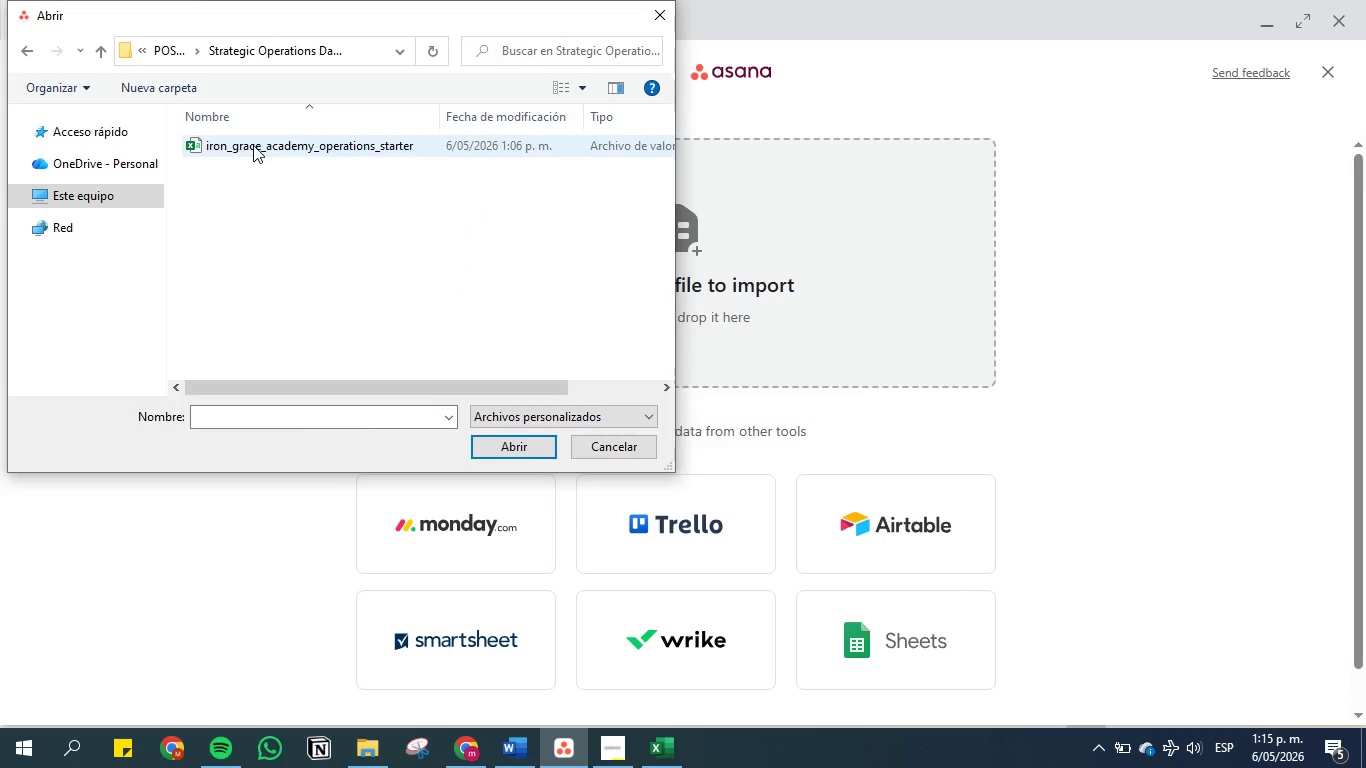 
double_click([253, 145])
 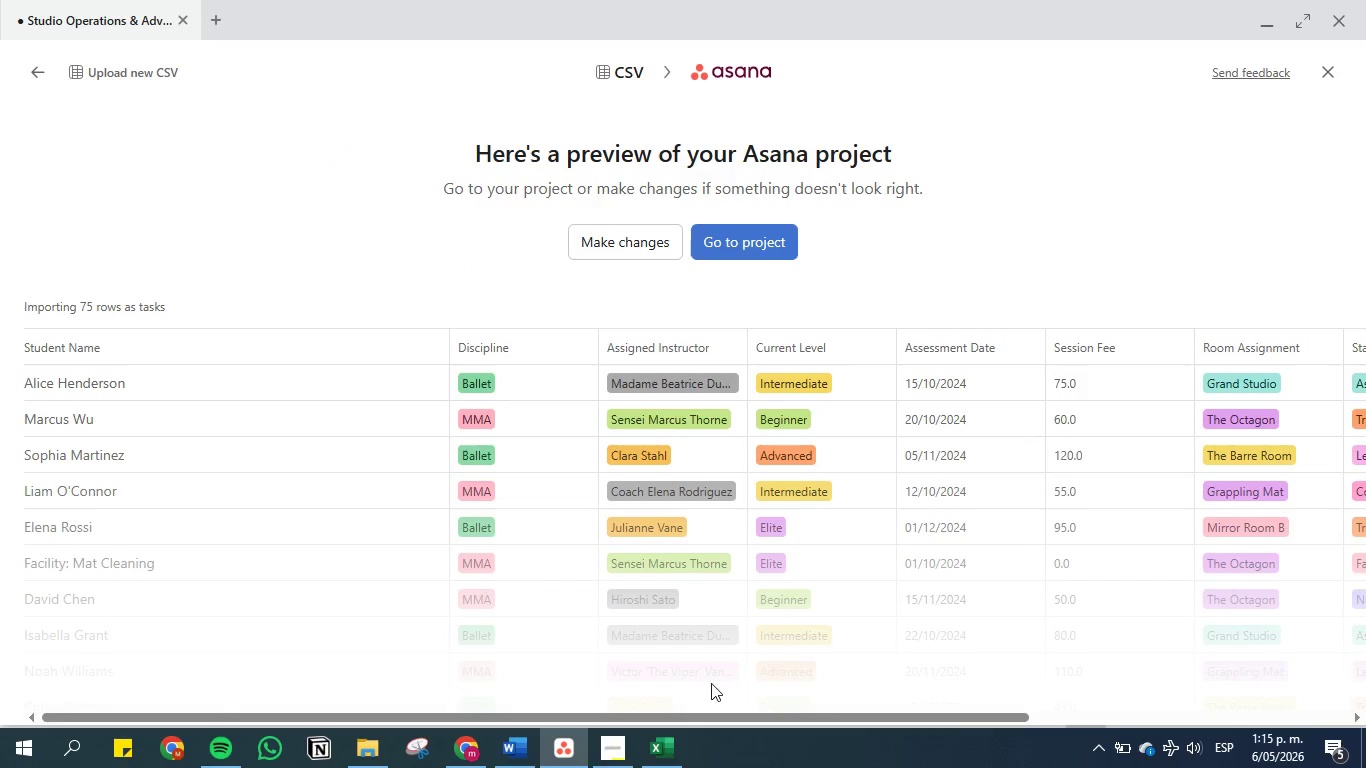 
left_click([645, 238])
 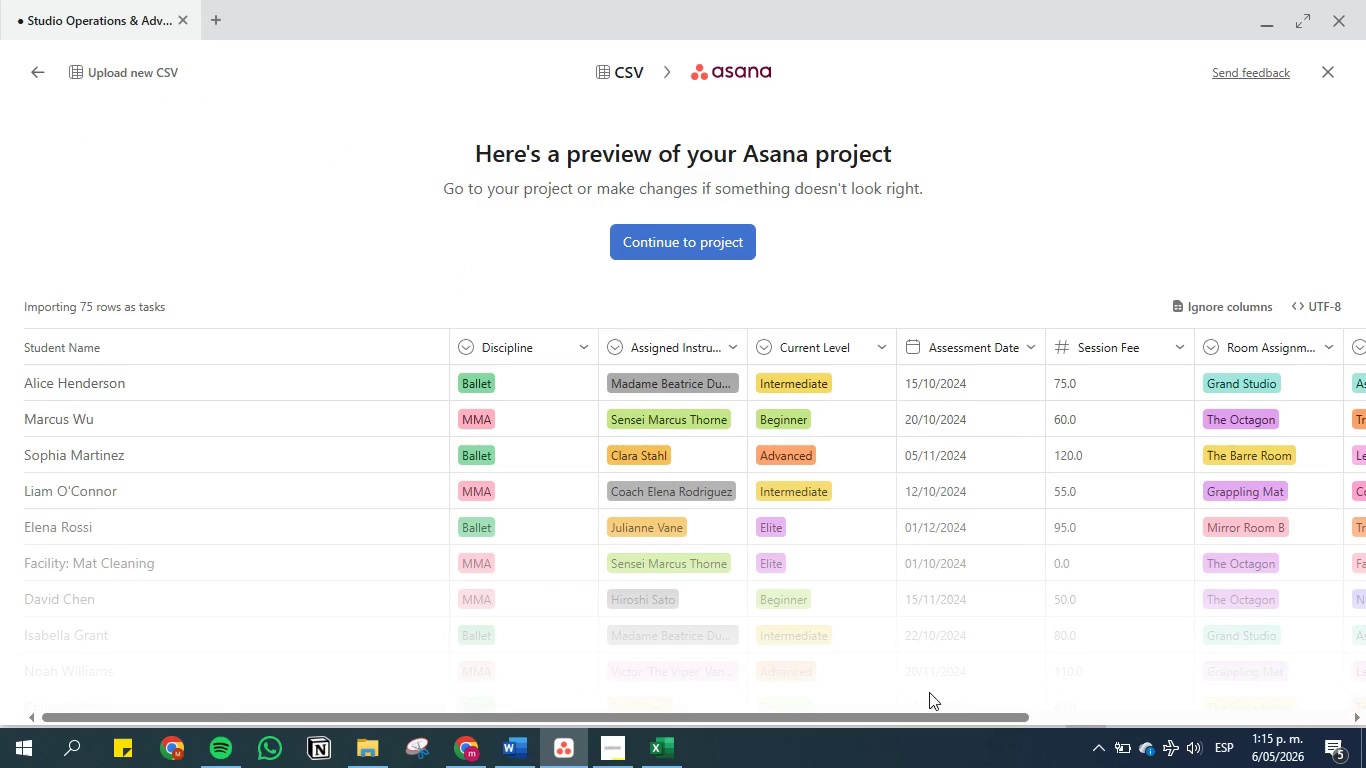 
left_click_drag(start_coordinate=[928, 716], to_coordinate=[1365, 666])
 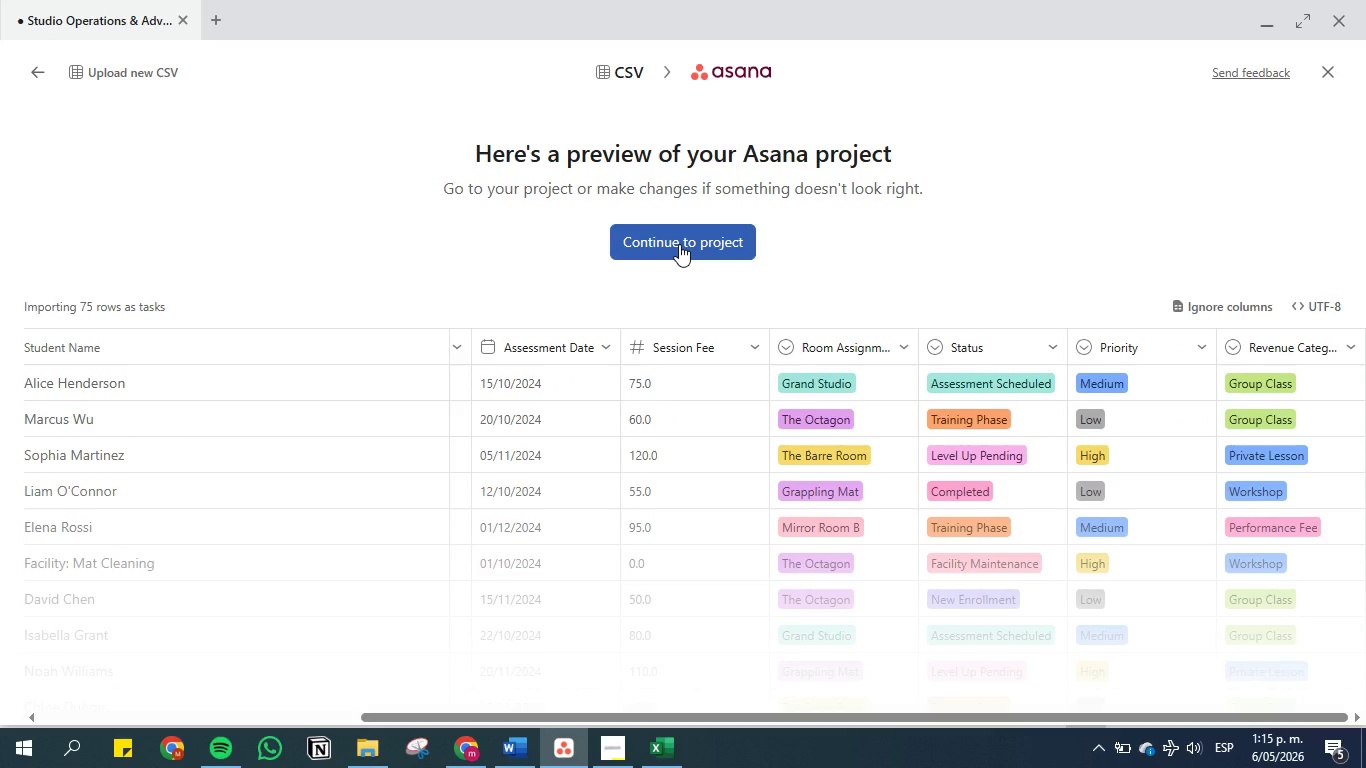 
left_click([679, 244])
 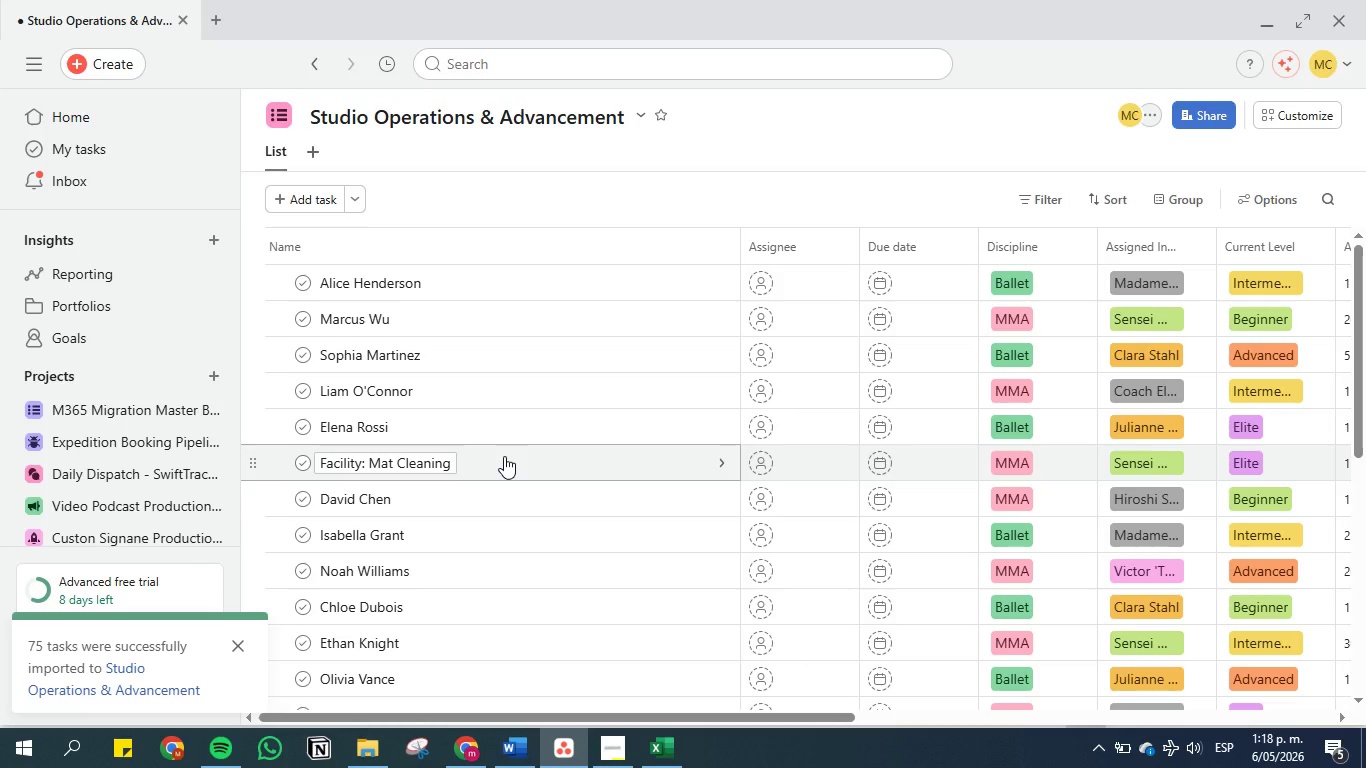 
wait(202.59)
 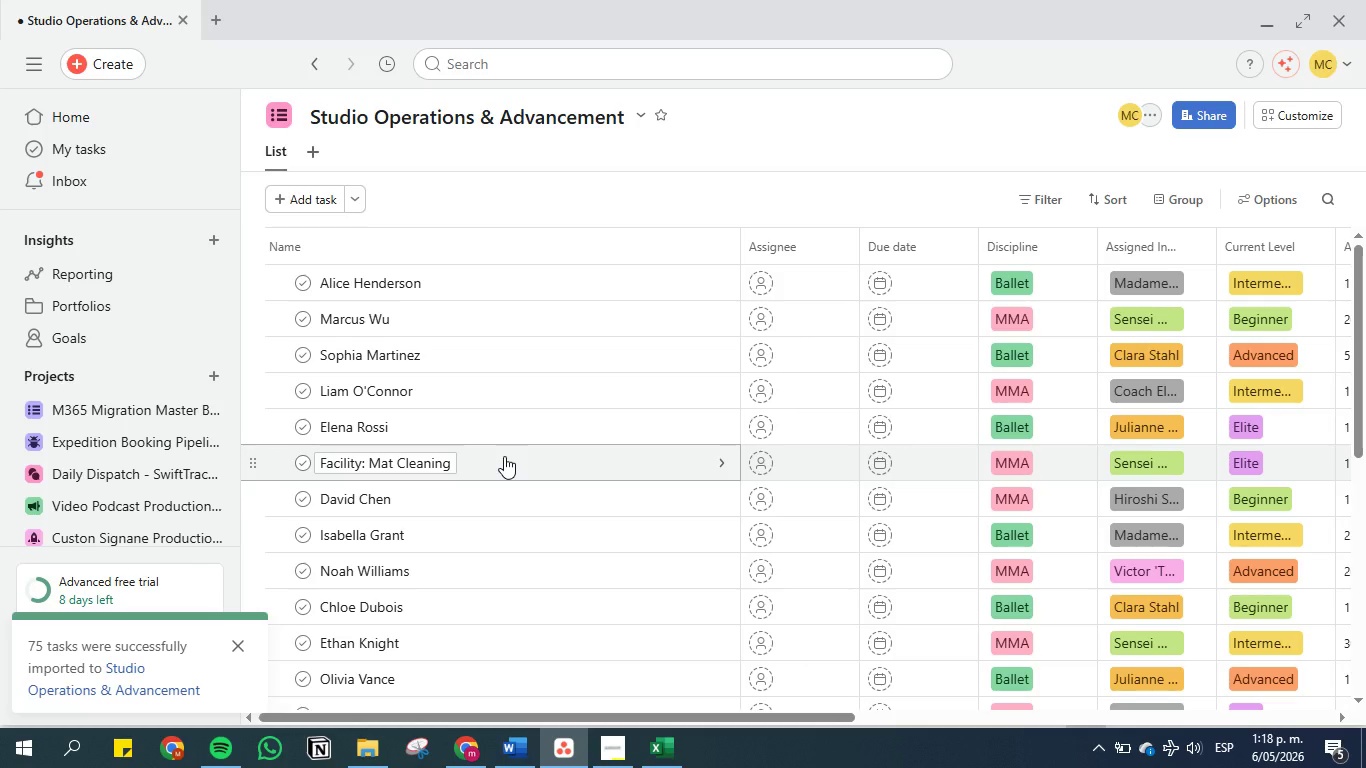 
scroll: coordinate [572, 307], scroll_direction: down, amount: 2.0
 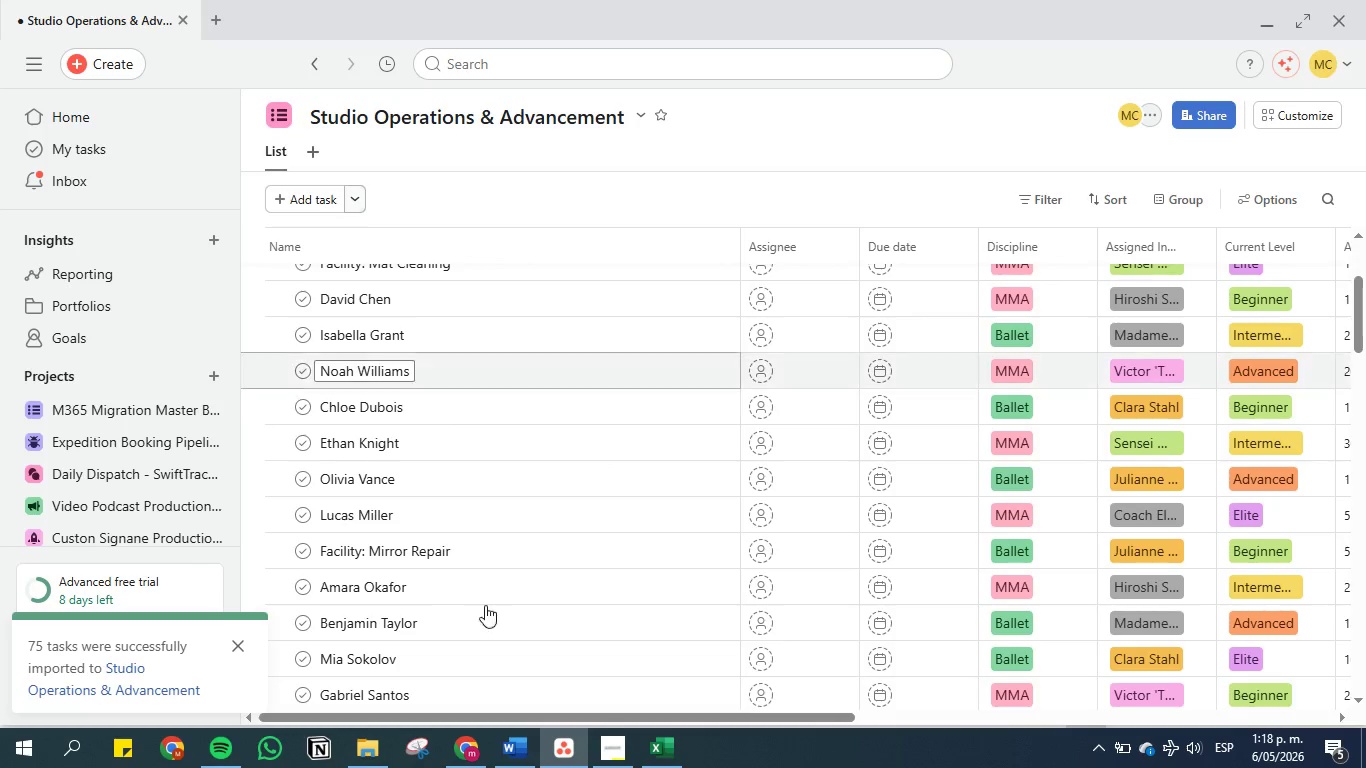 
left_click([524, 748])
 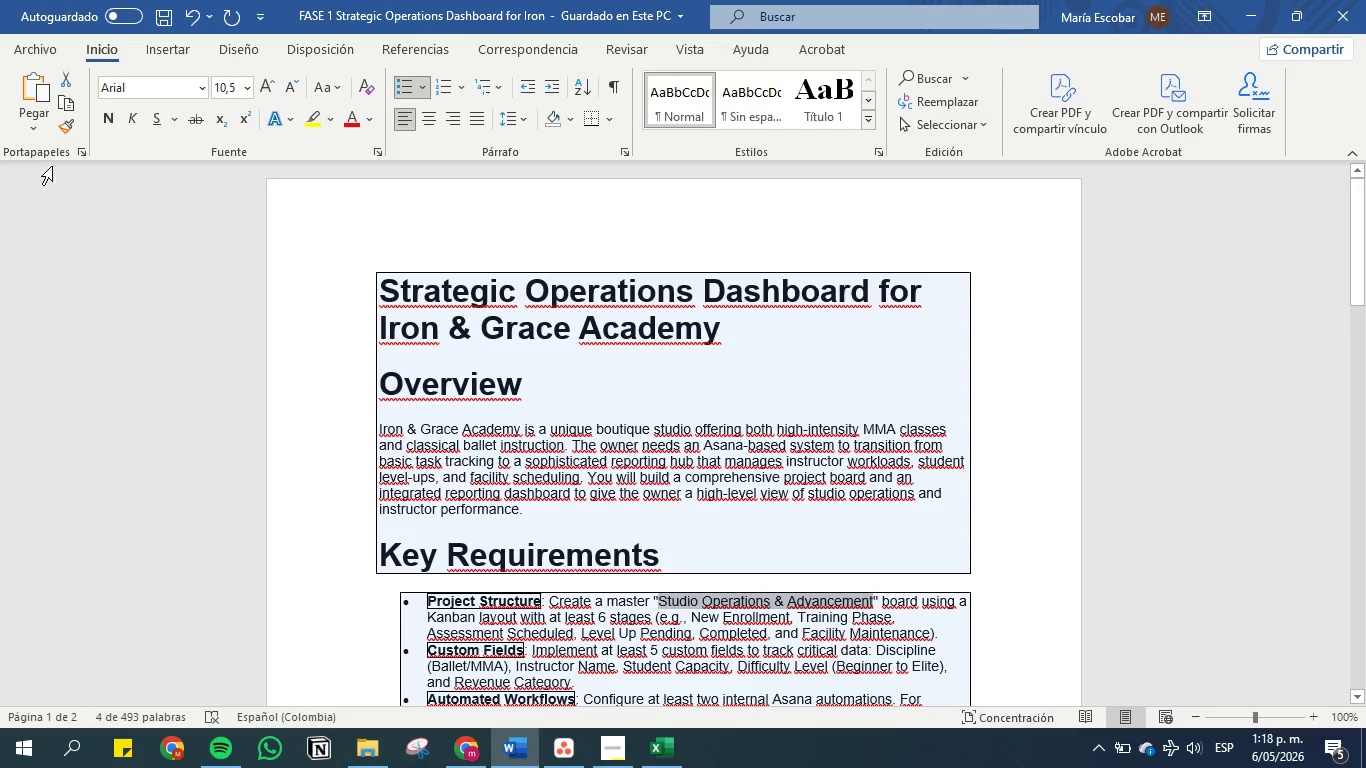 
left_click([308, 121])
 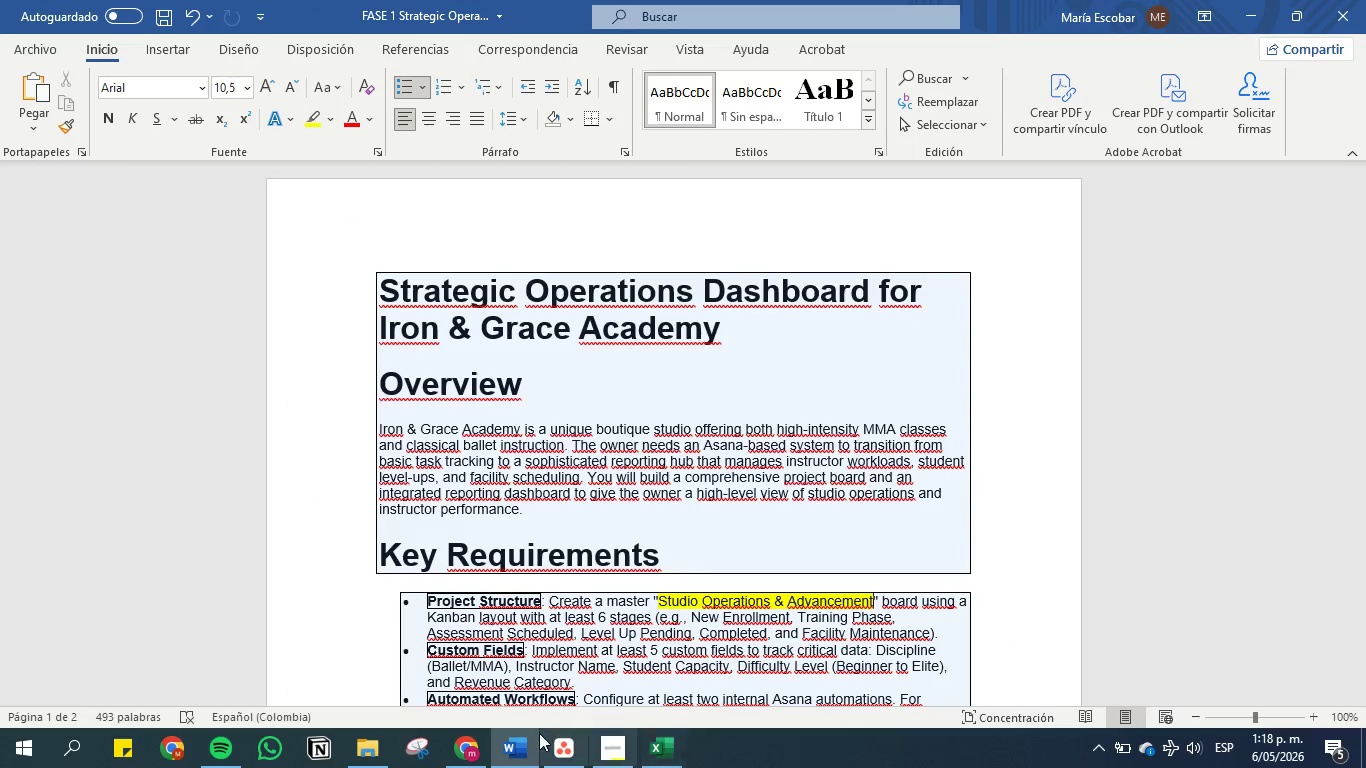 
left_click([558, 762])
 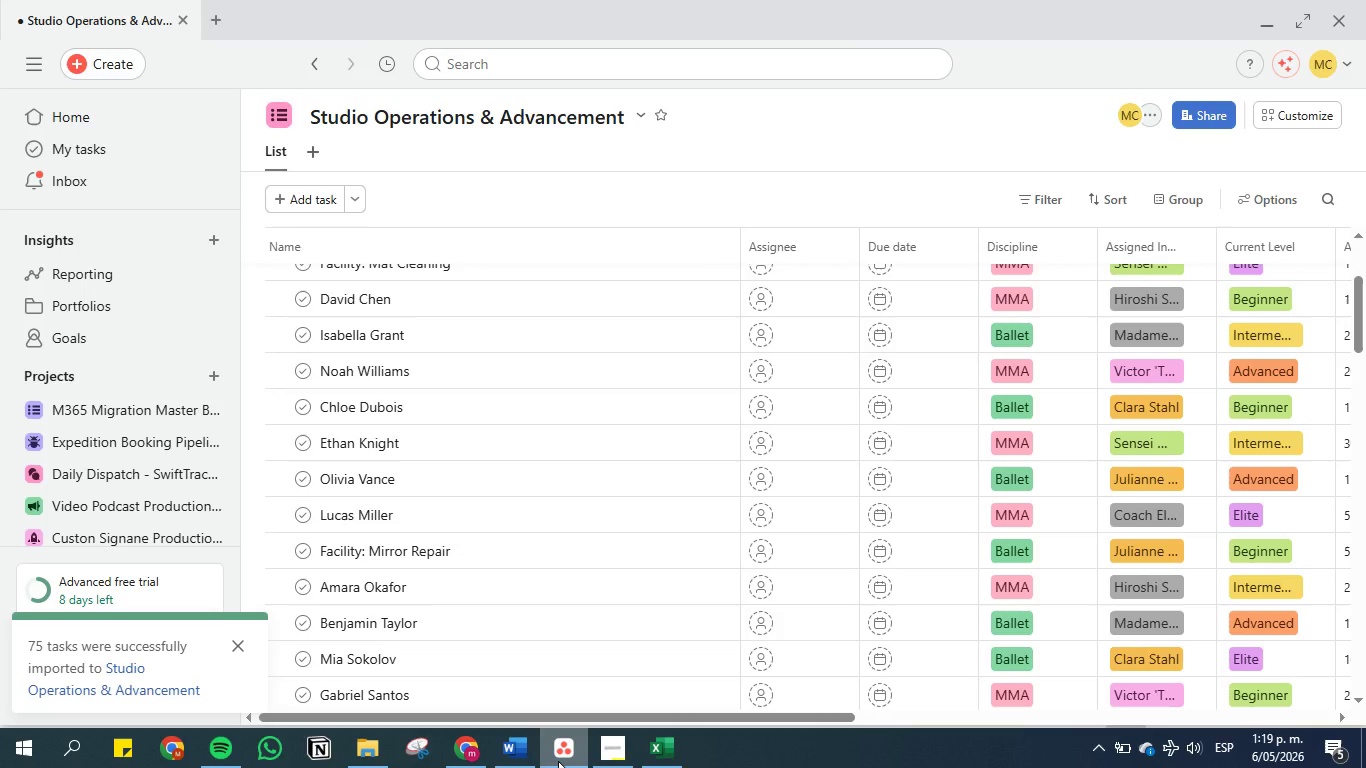 
left_click([558, 761])
 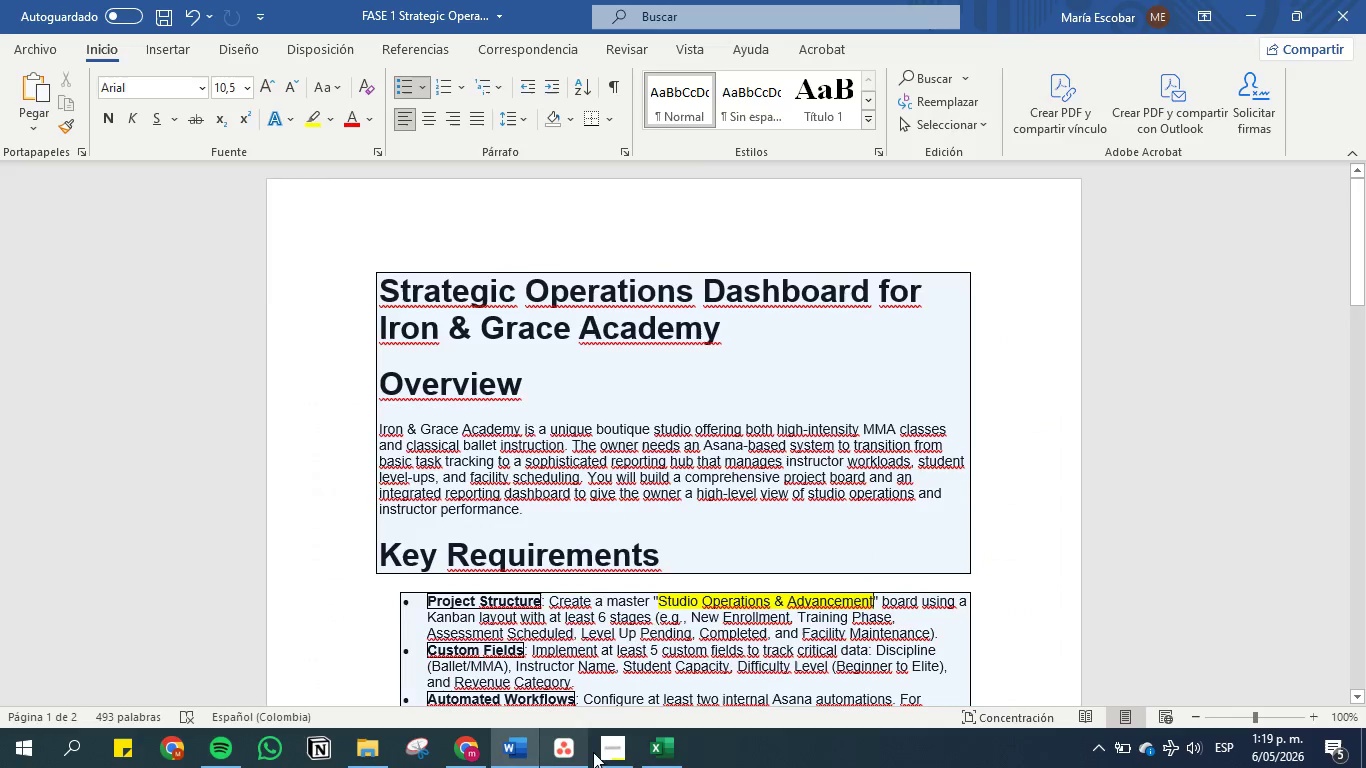 
left_click([596, 752])